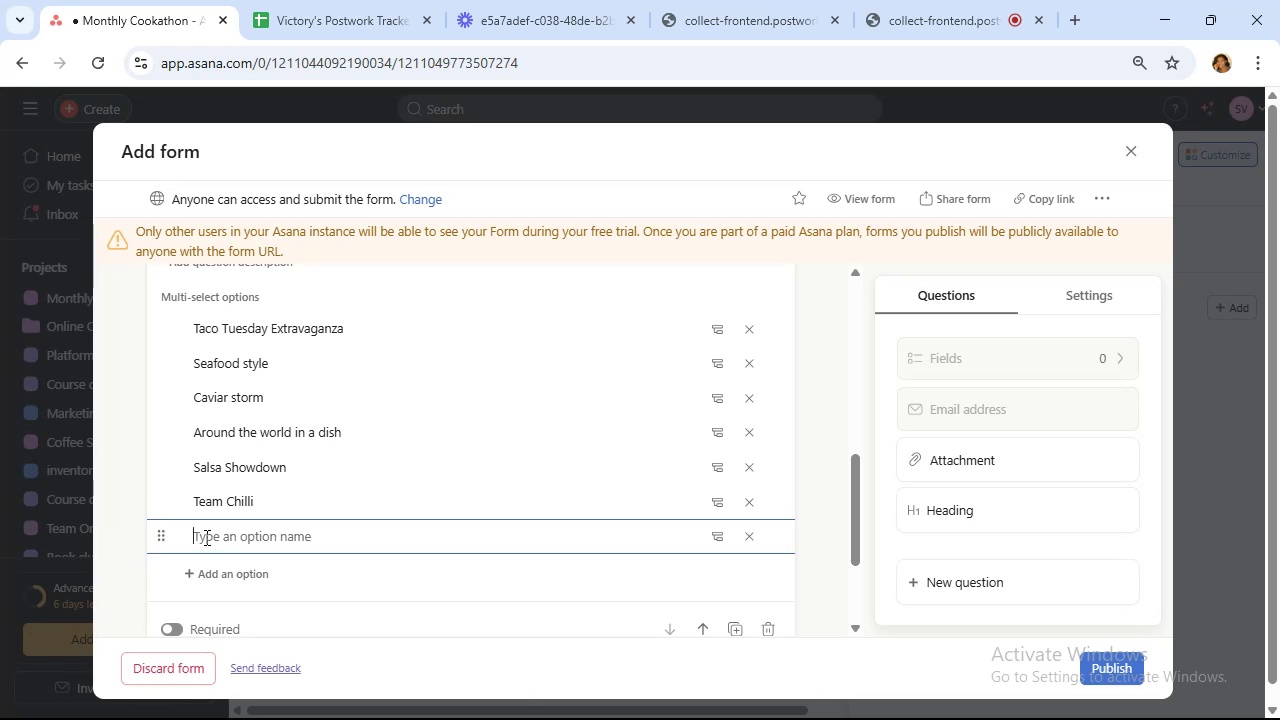 
left_click([267, 500])
 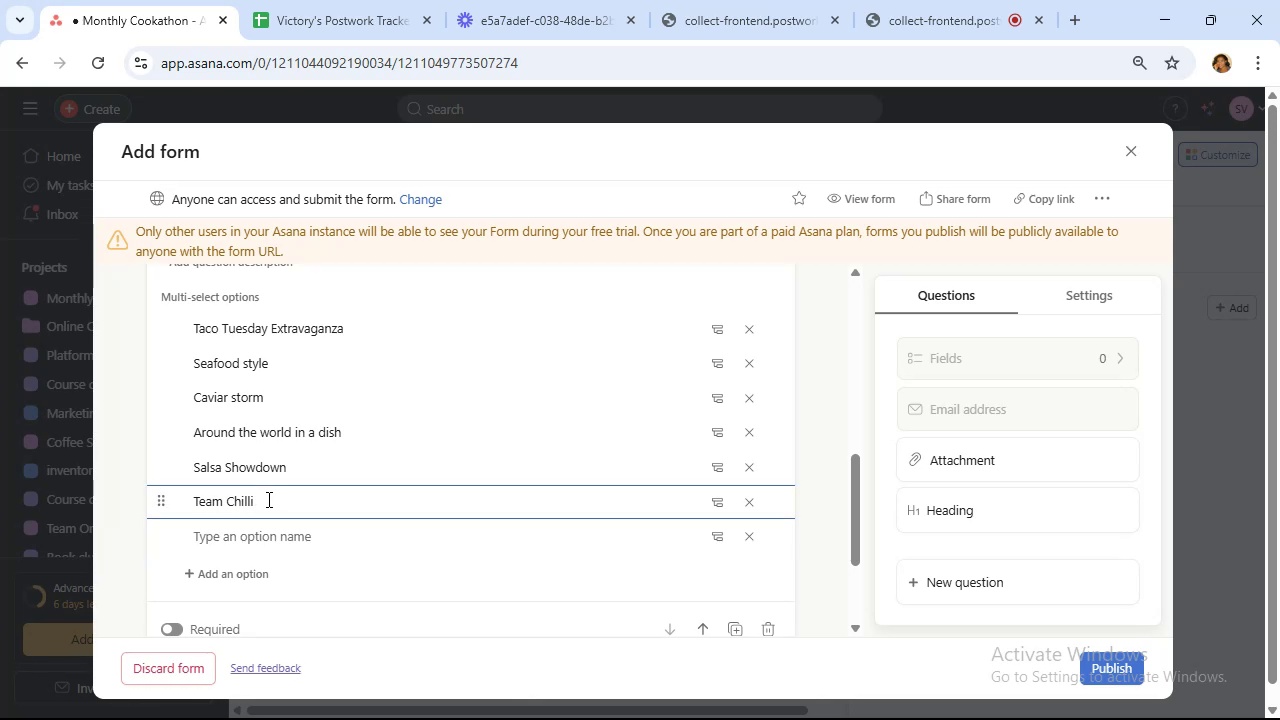 
type( Cook-off)
 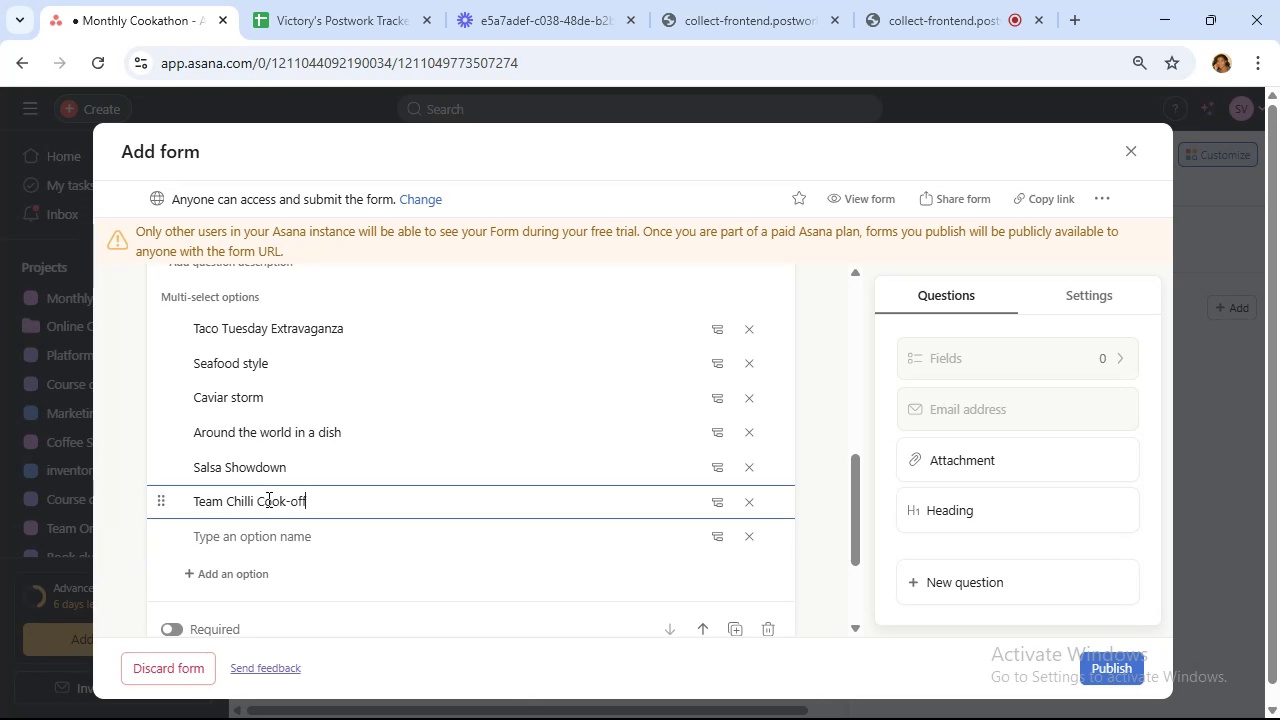 
wait(8.9)
 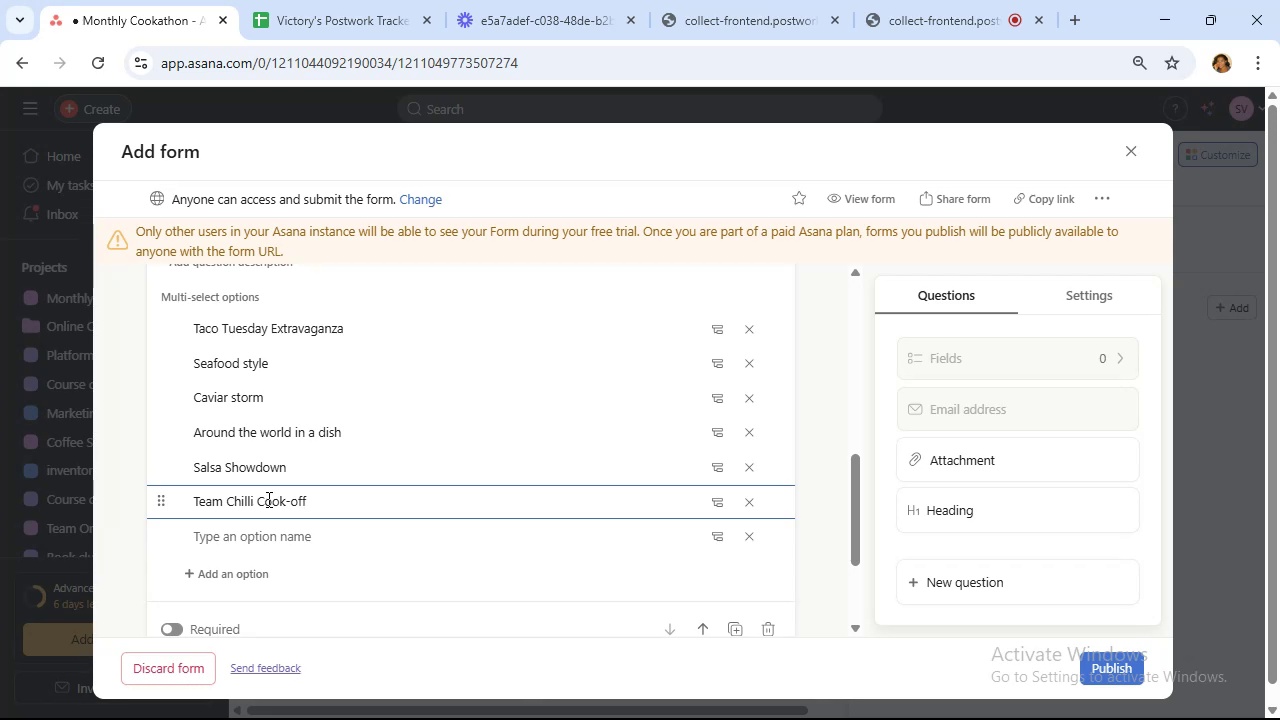 
left_click([289, 534])
 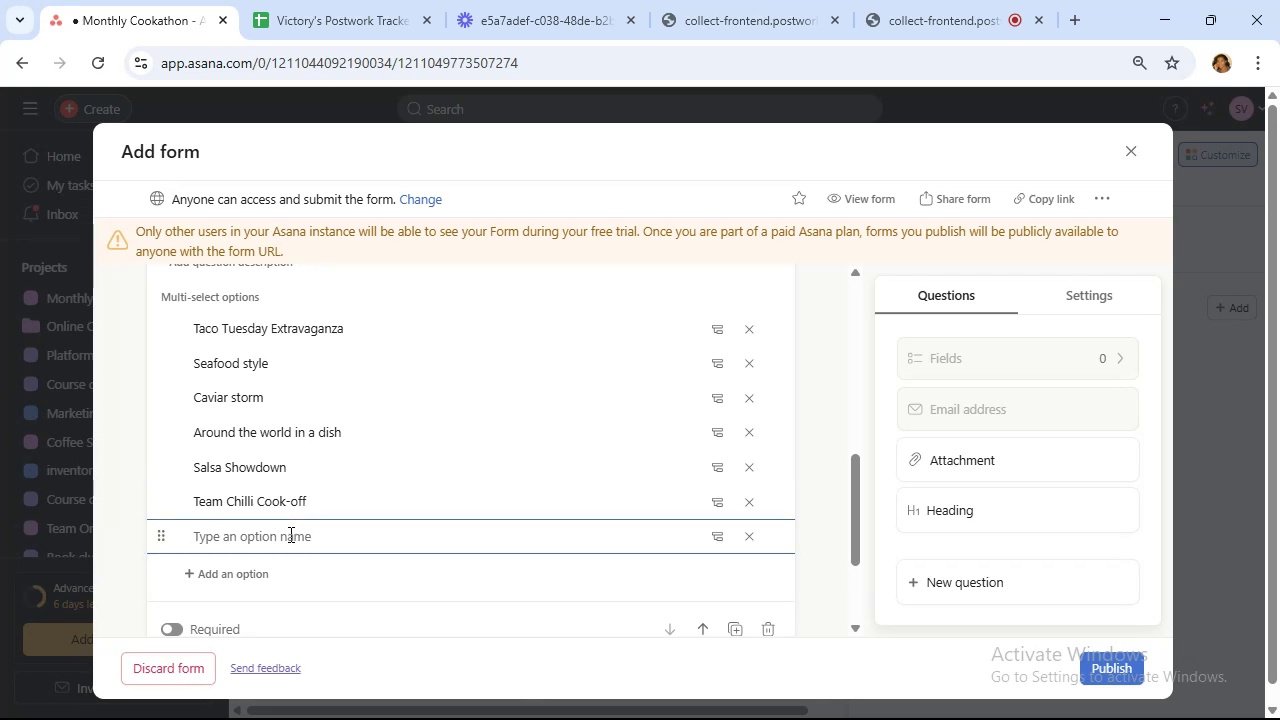 
type(Wings & Things)
 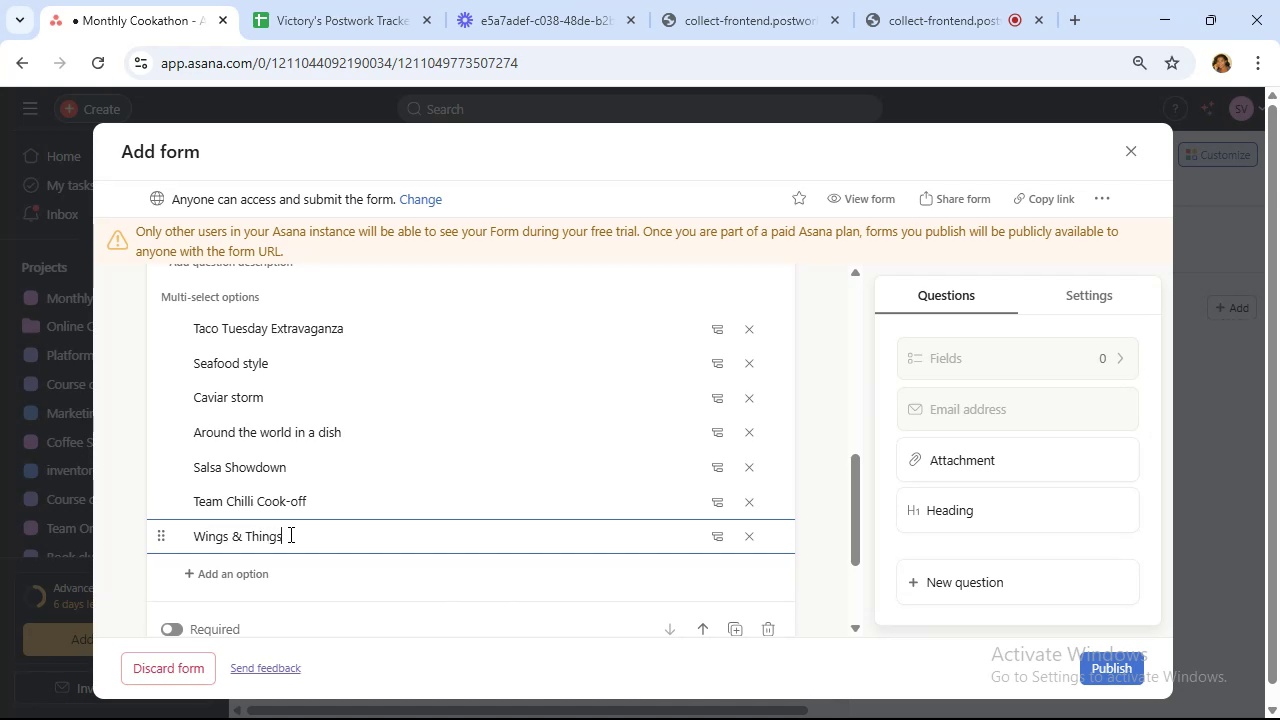 
wait(6.93)
 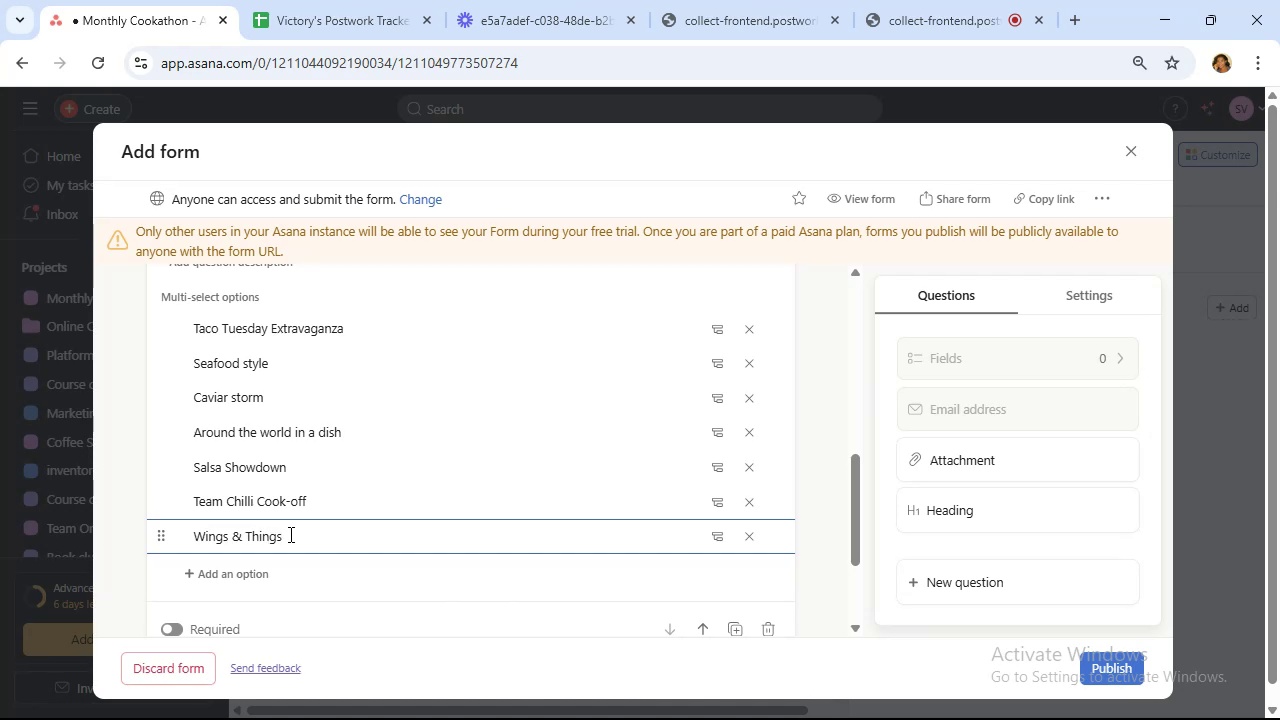 
scroll: coordinate [544, 454], scroll_direction: up, amount: 2.0
 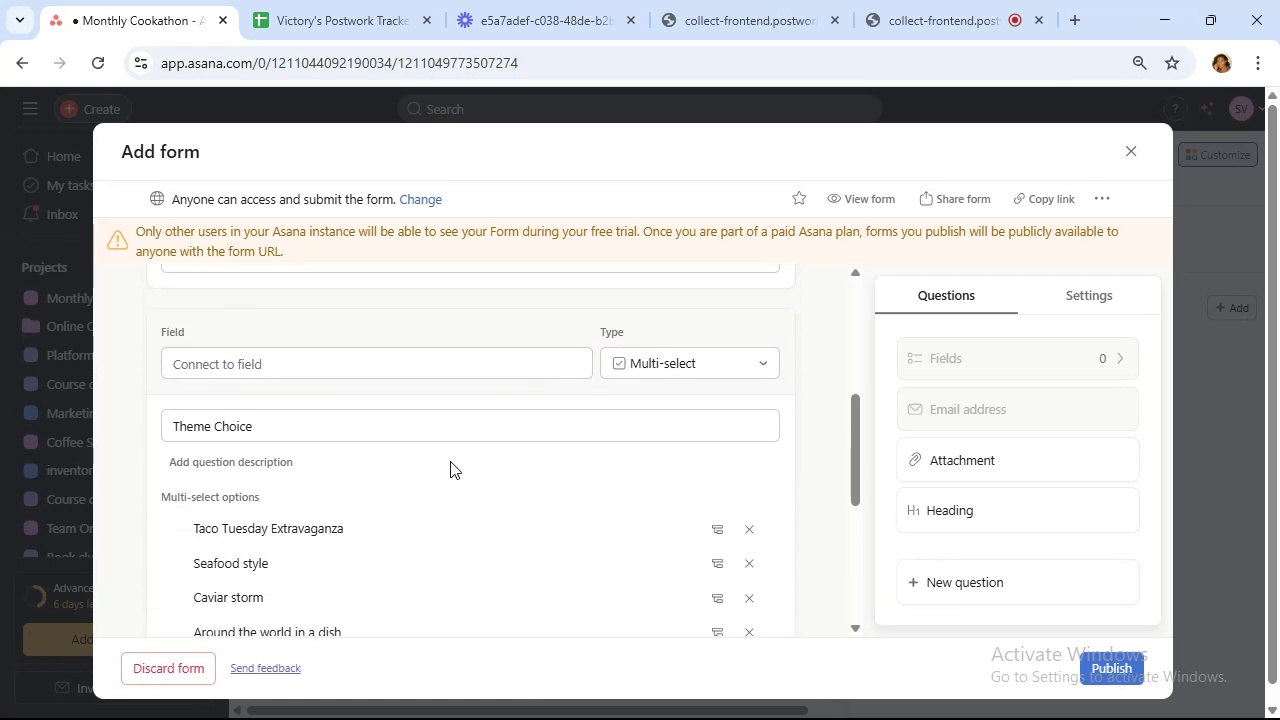 
scroll: coordinate [460, 458], scroll_direction: down, amount: 2.0
 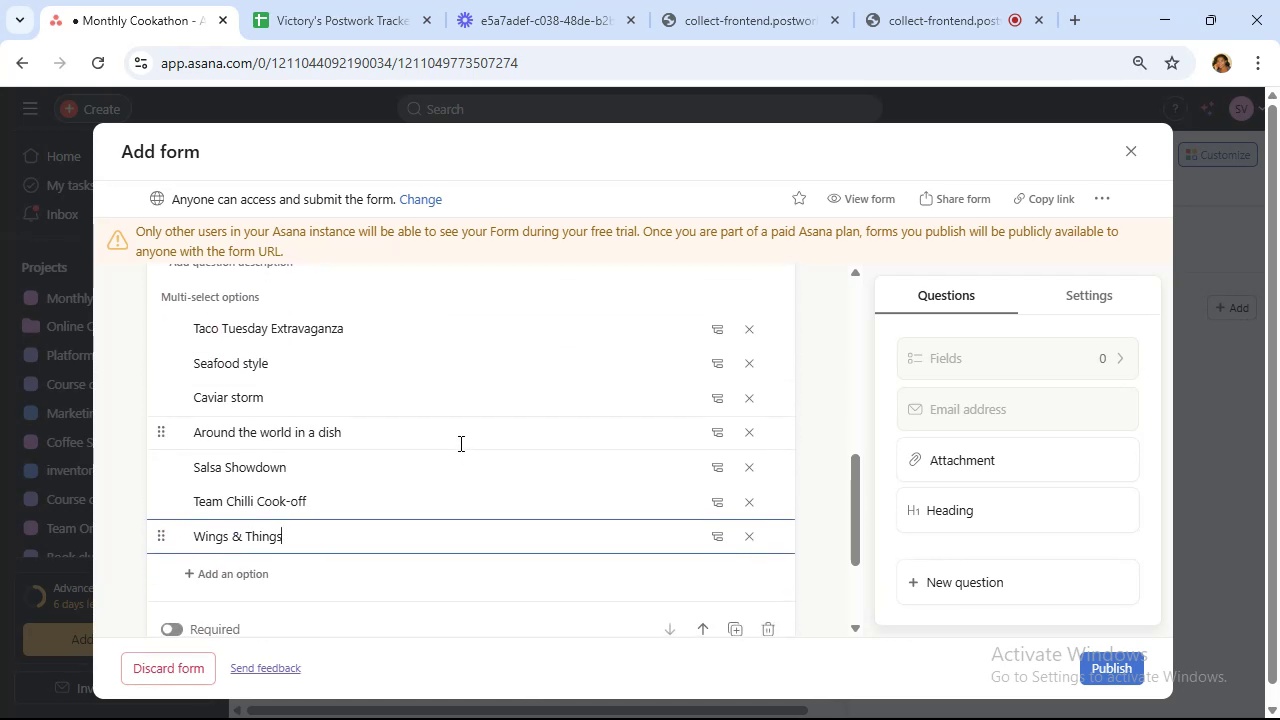 
scroll: coordinate [458, 435], scroll_direction: up, amount: 2.0
 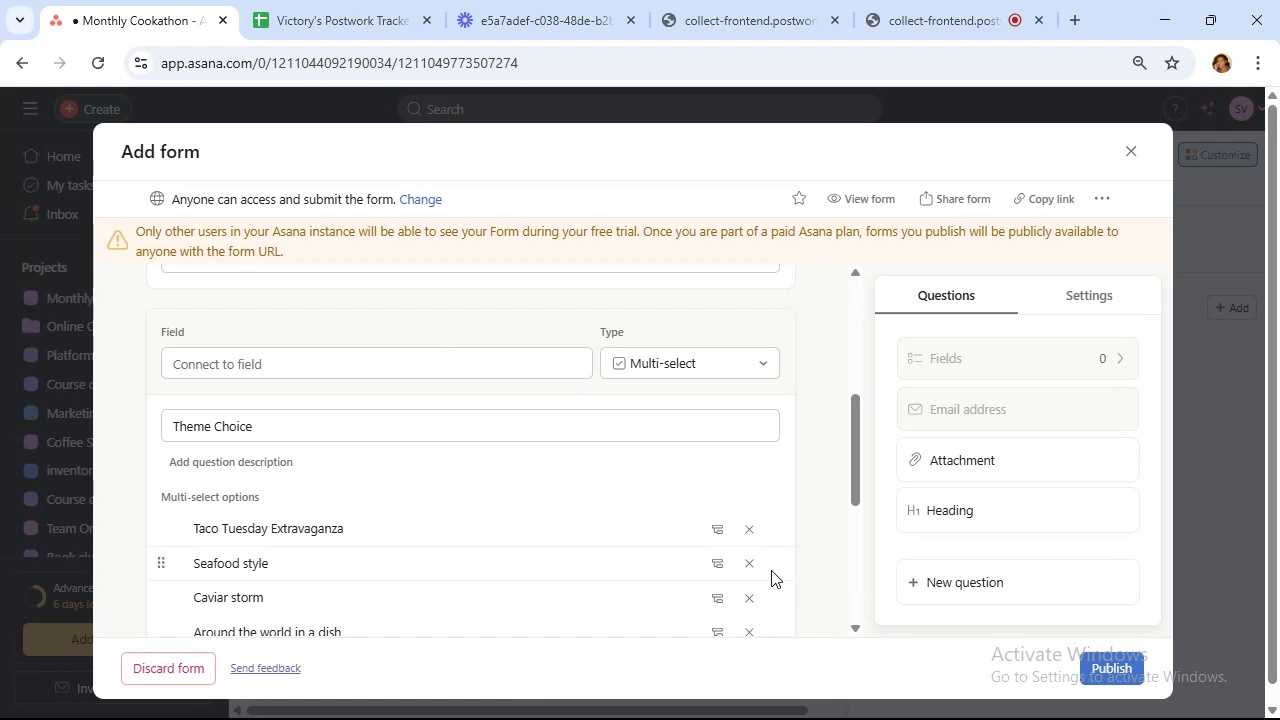 
wait(15.96)
 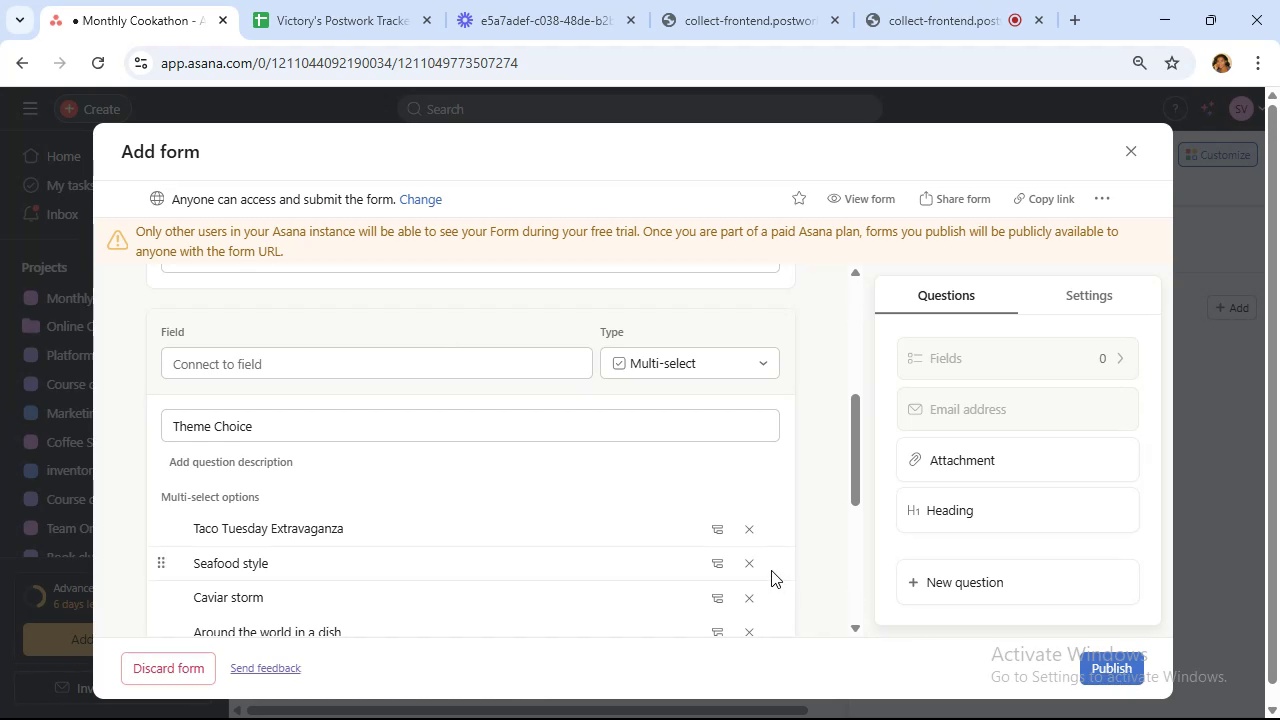 
left_click([1000, 576])
 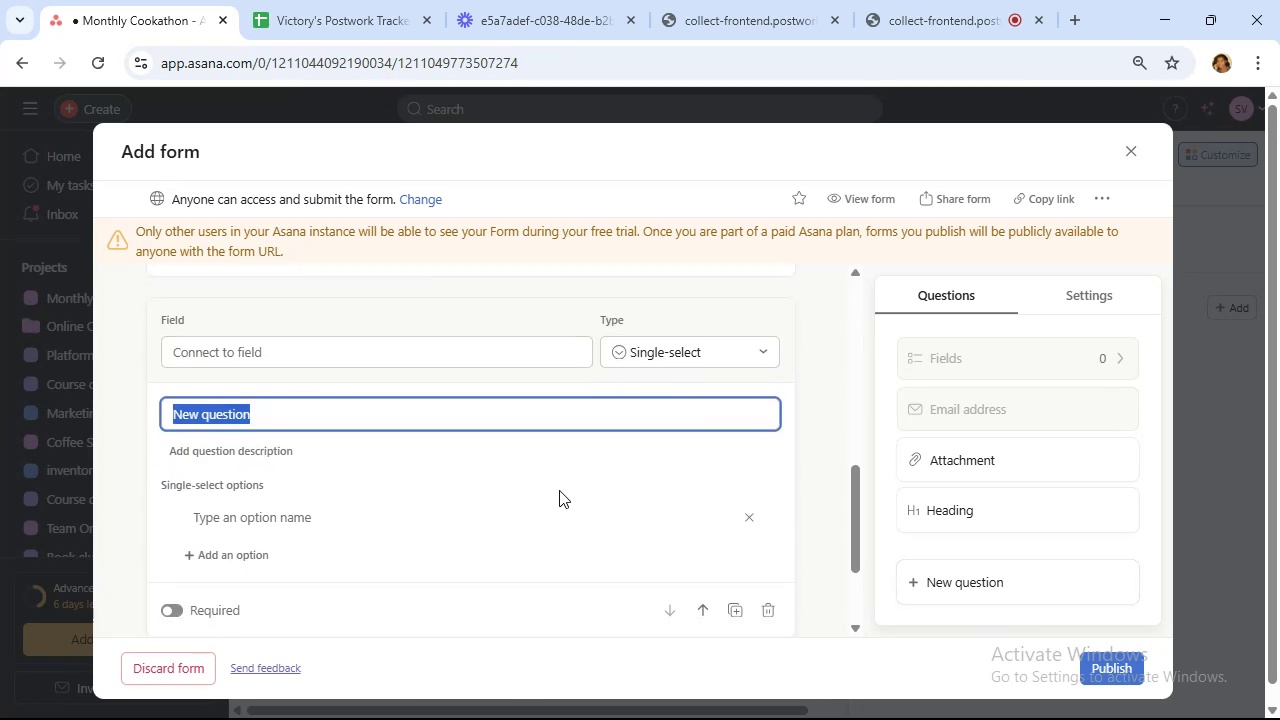 
type(Additional Suggestions)
 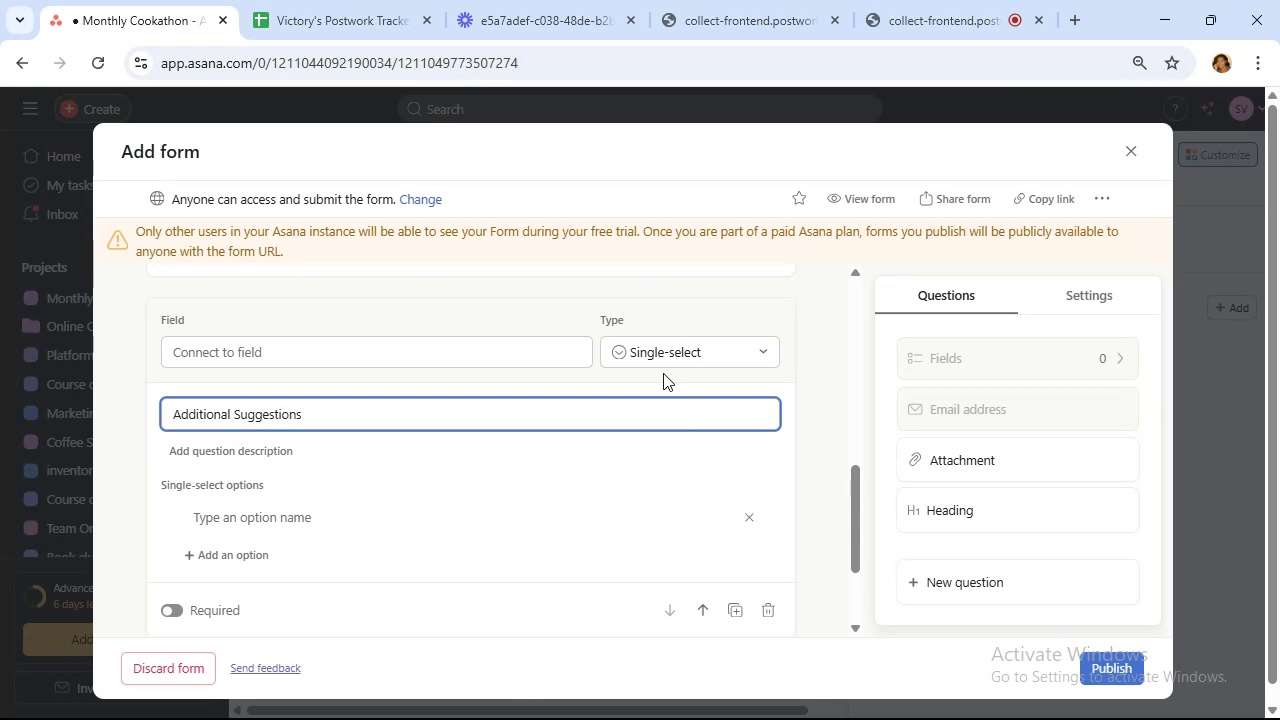 
left_click([653, 345])
 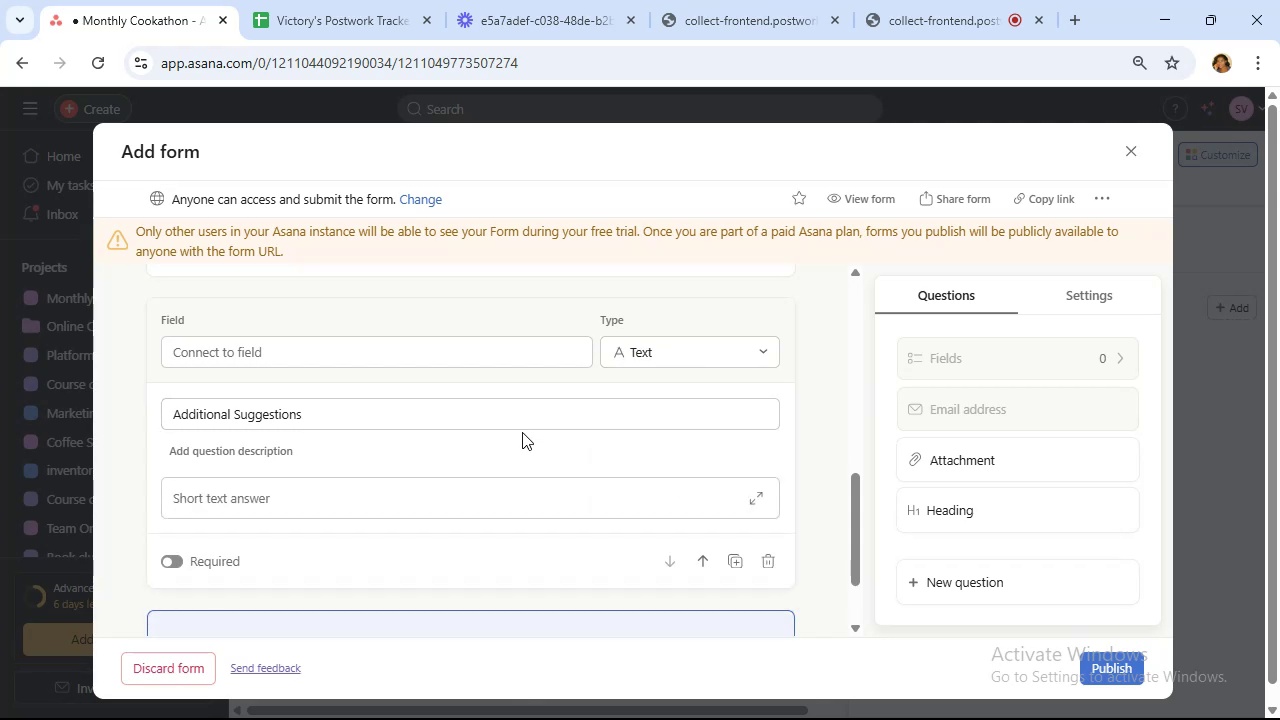 
wait(10.29)
 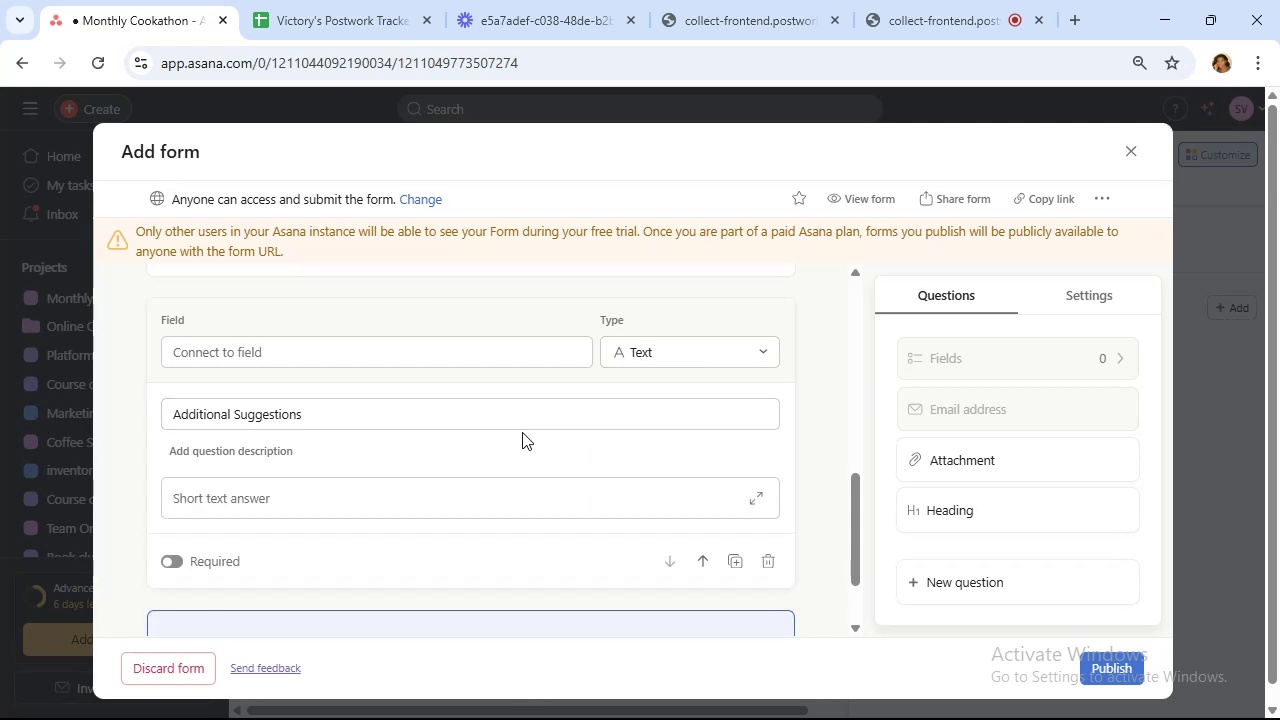 
scroll: coordinate [720, 461], scroll_direction: up, amount: 9.0
 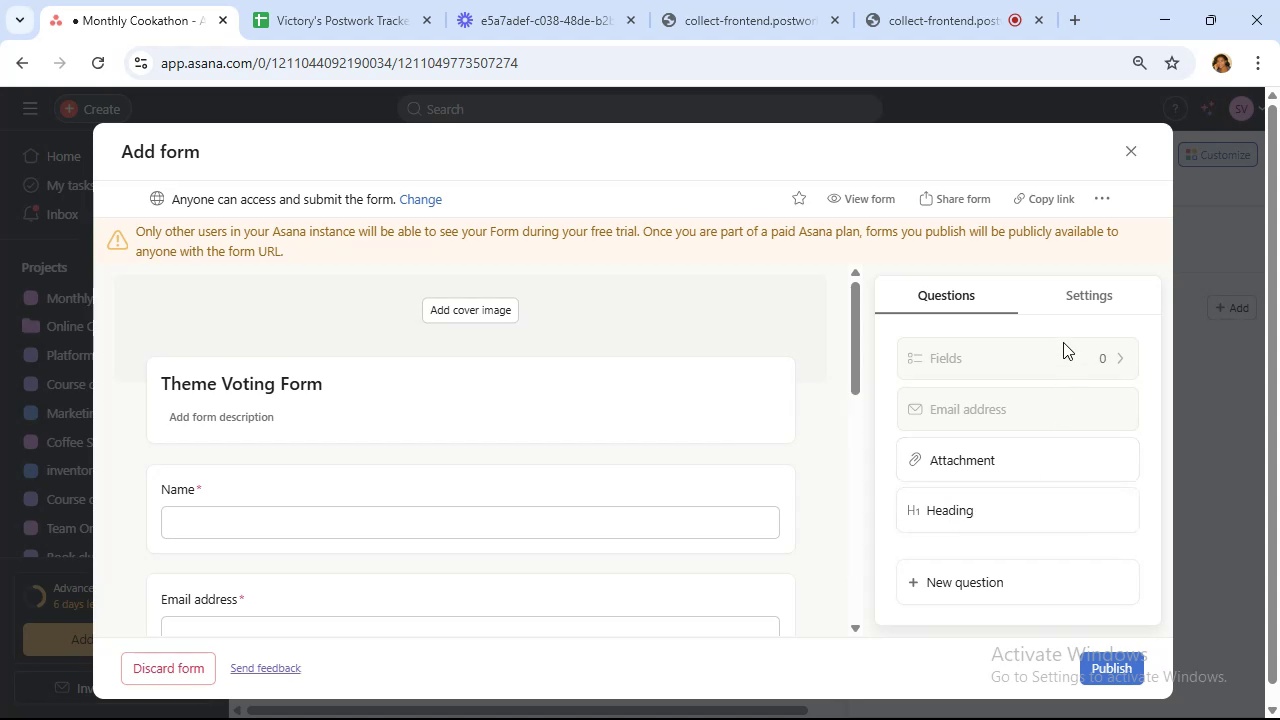 
left_click([1090, 295])
 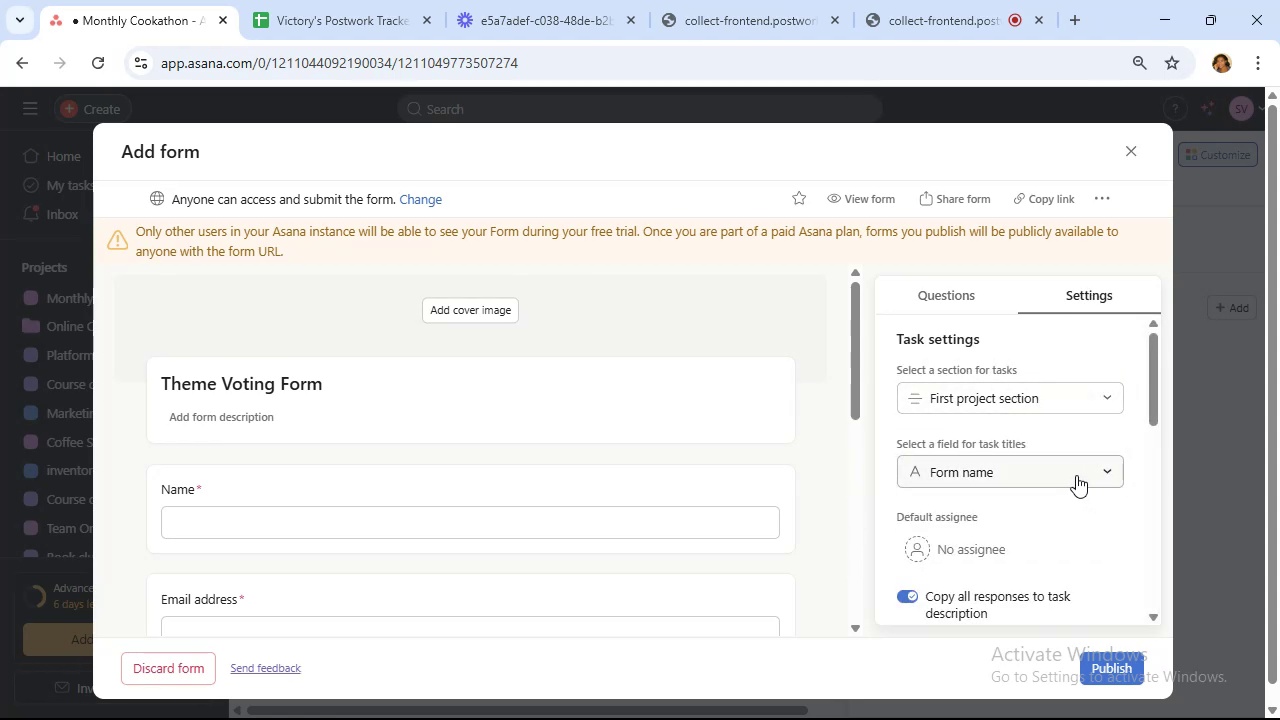 
scroll: coordinate [502, 464], scroll_direction: down, amount: 3.0
 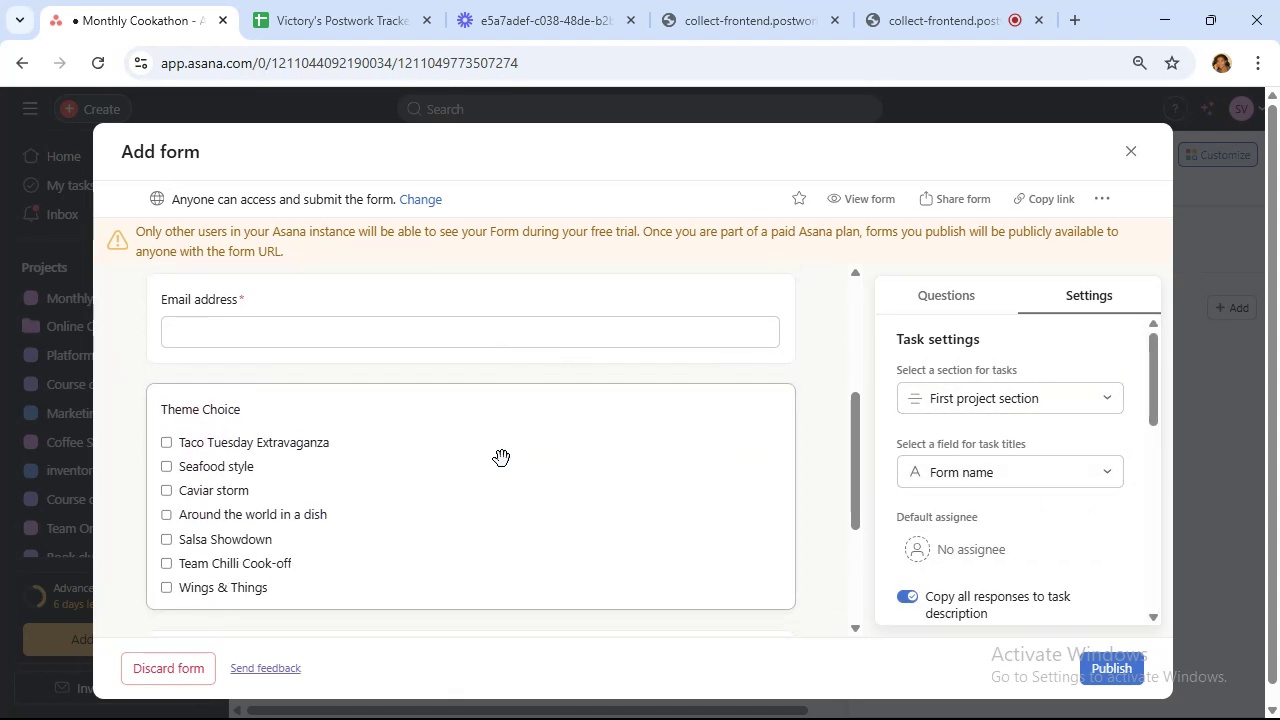 
scroll: coordinate [502, 459], scroll_direction: up, amount: 2.0
 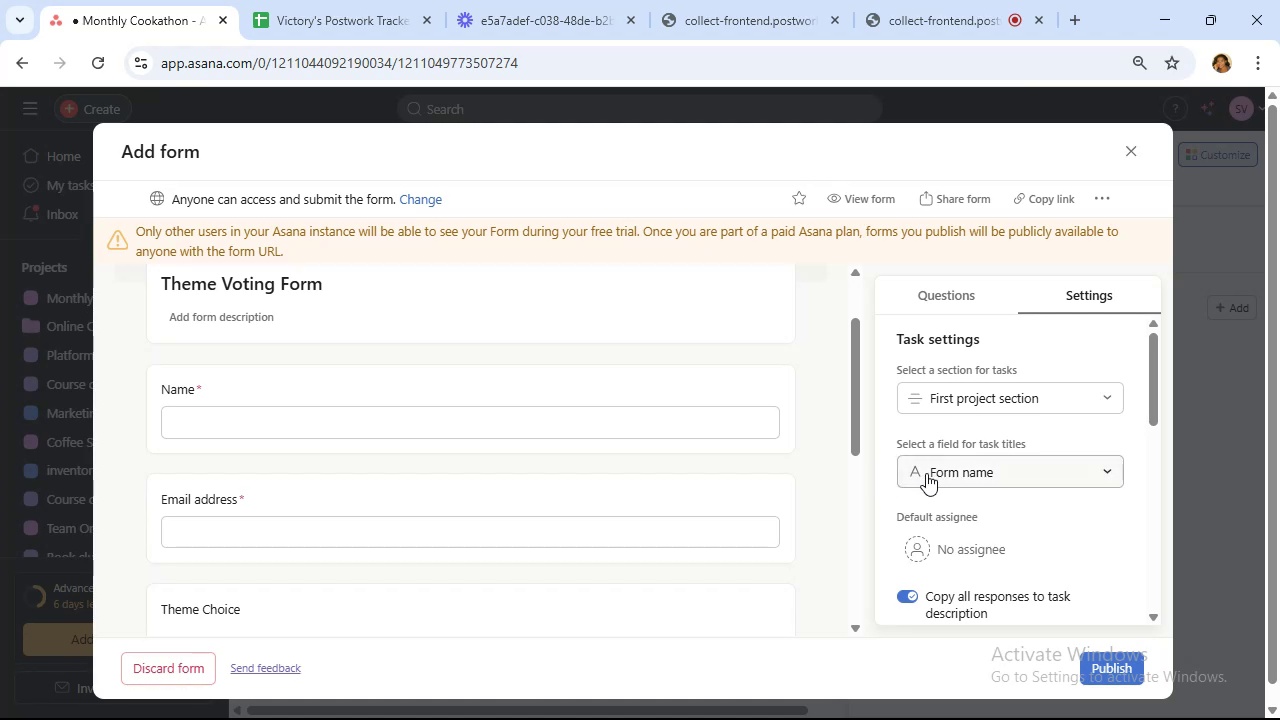 
mouse_move([1001, 474])
 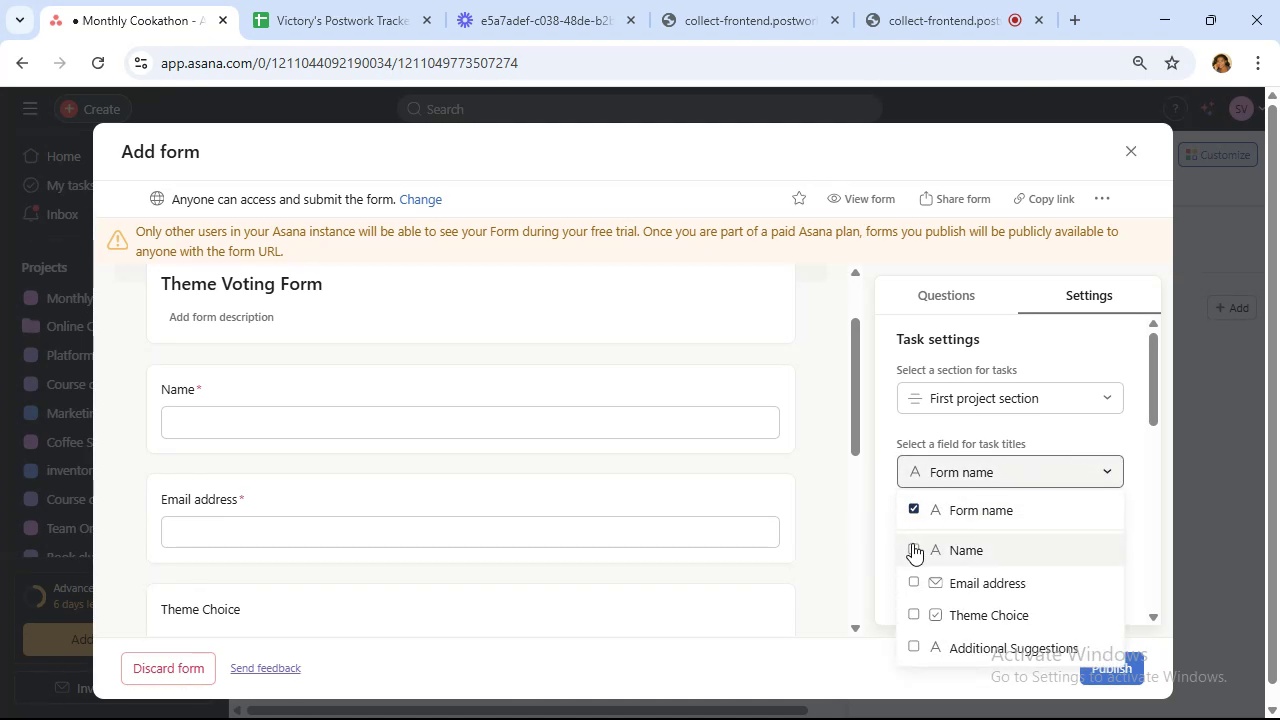 
left_click([912, 544])
 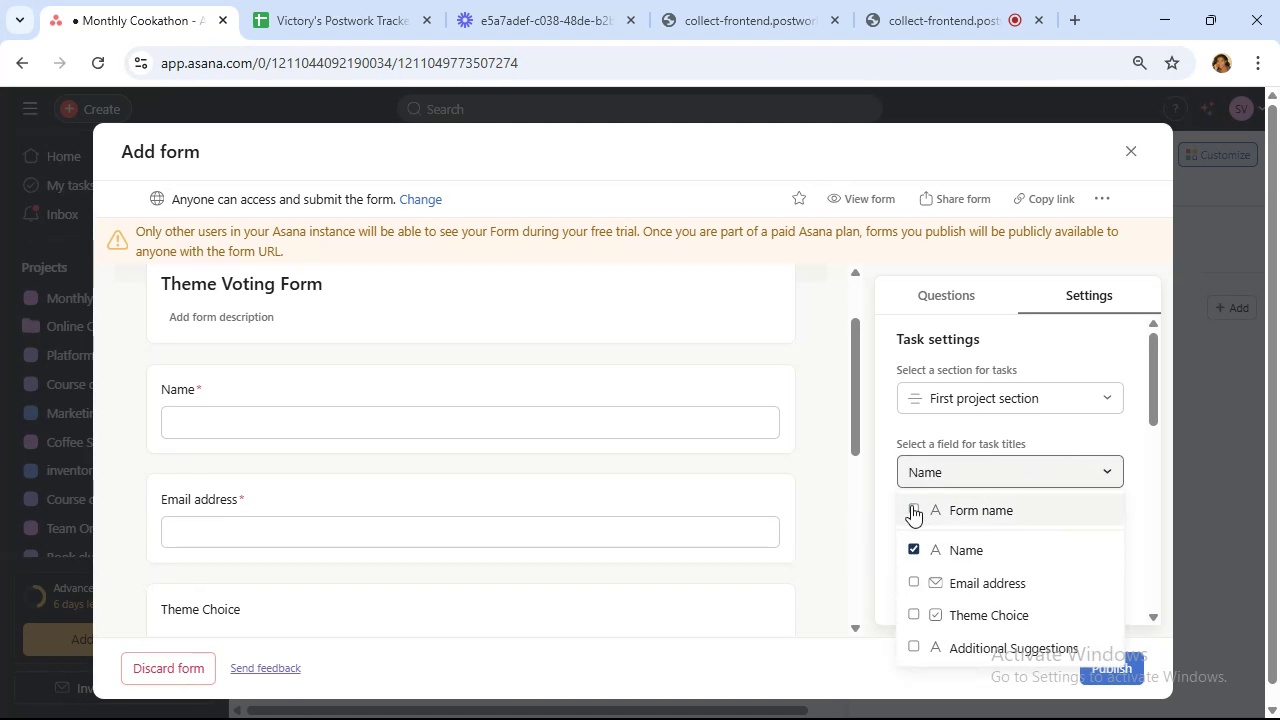 
left_click([909, 508])
 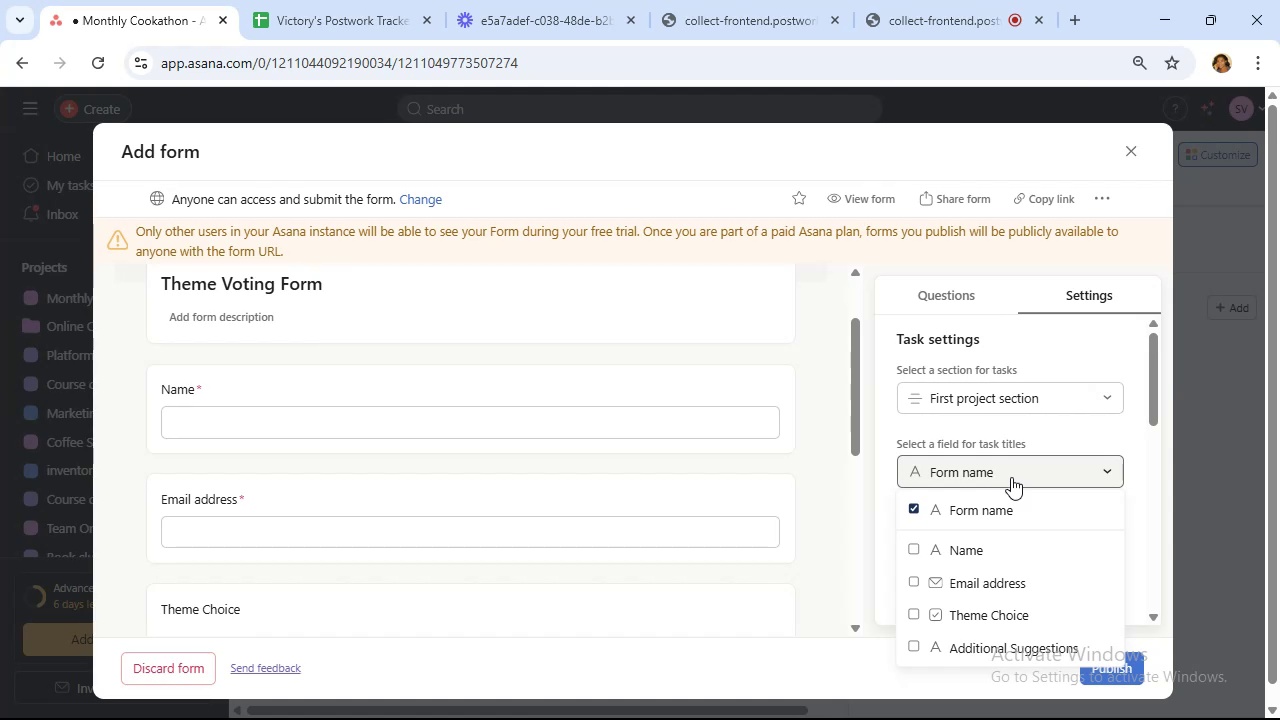 
wait(5.22)
 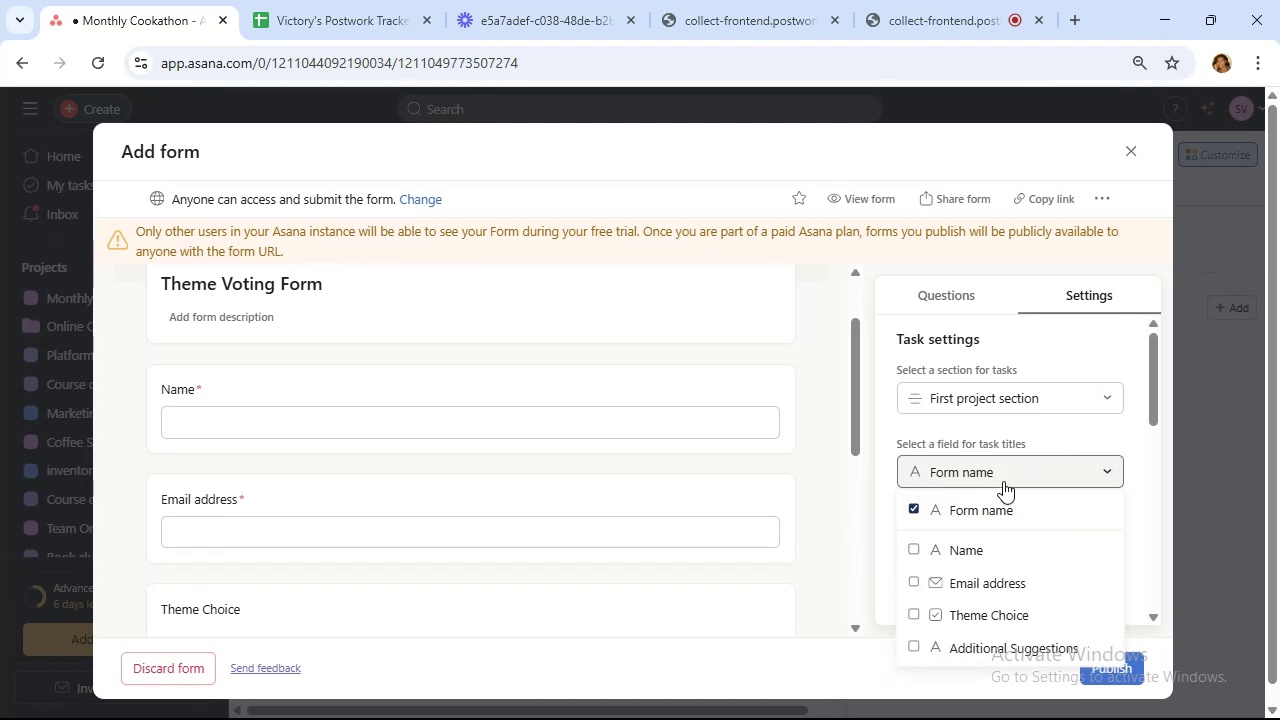 
scroll: coordinate [1011, 532], scroll_direction: down, amount: 1.0
 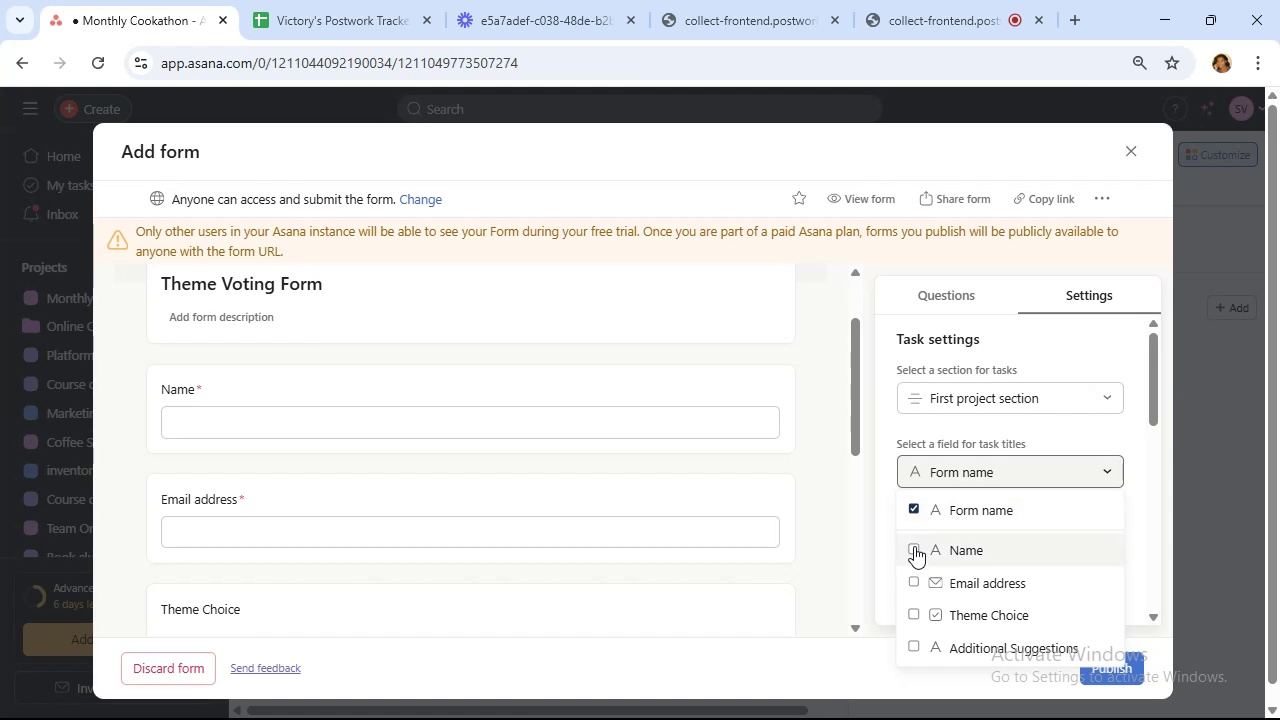 
left_click([914, 546])
 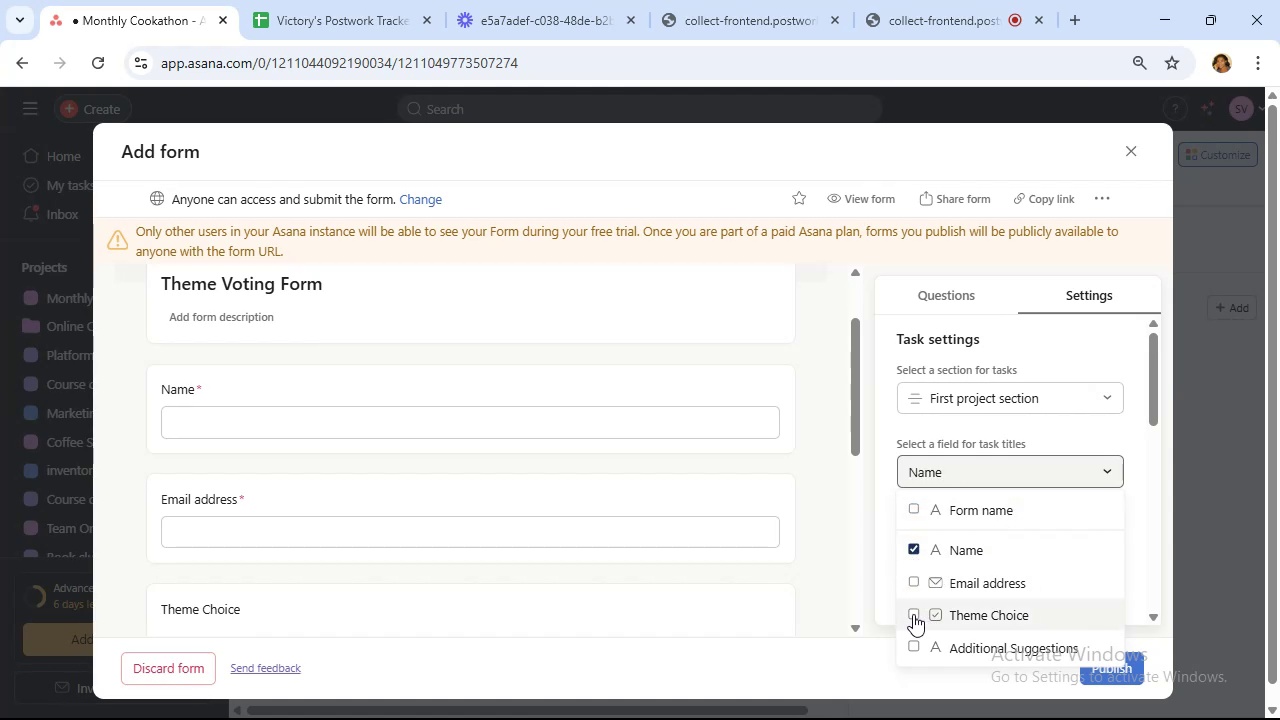 
left_click([913, 614])
 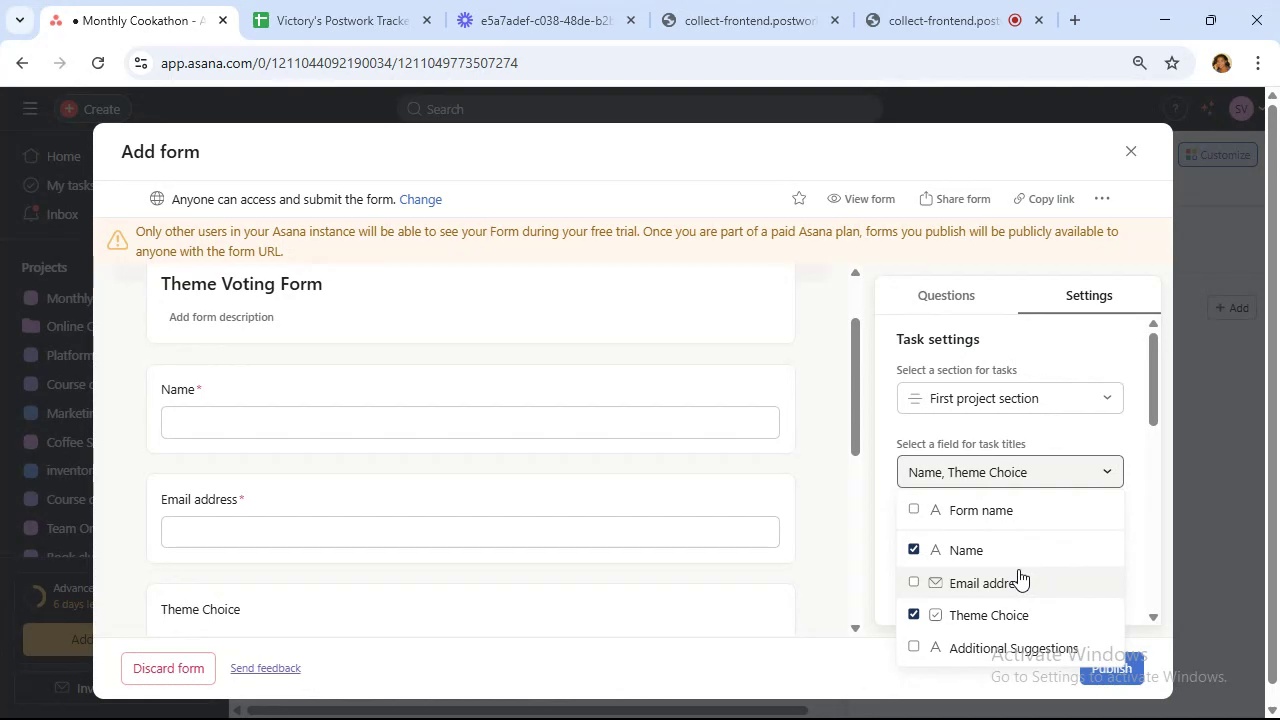 
wait(7.63)
 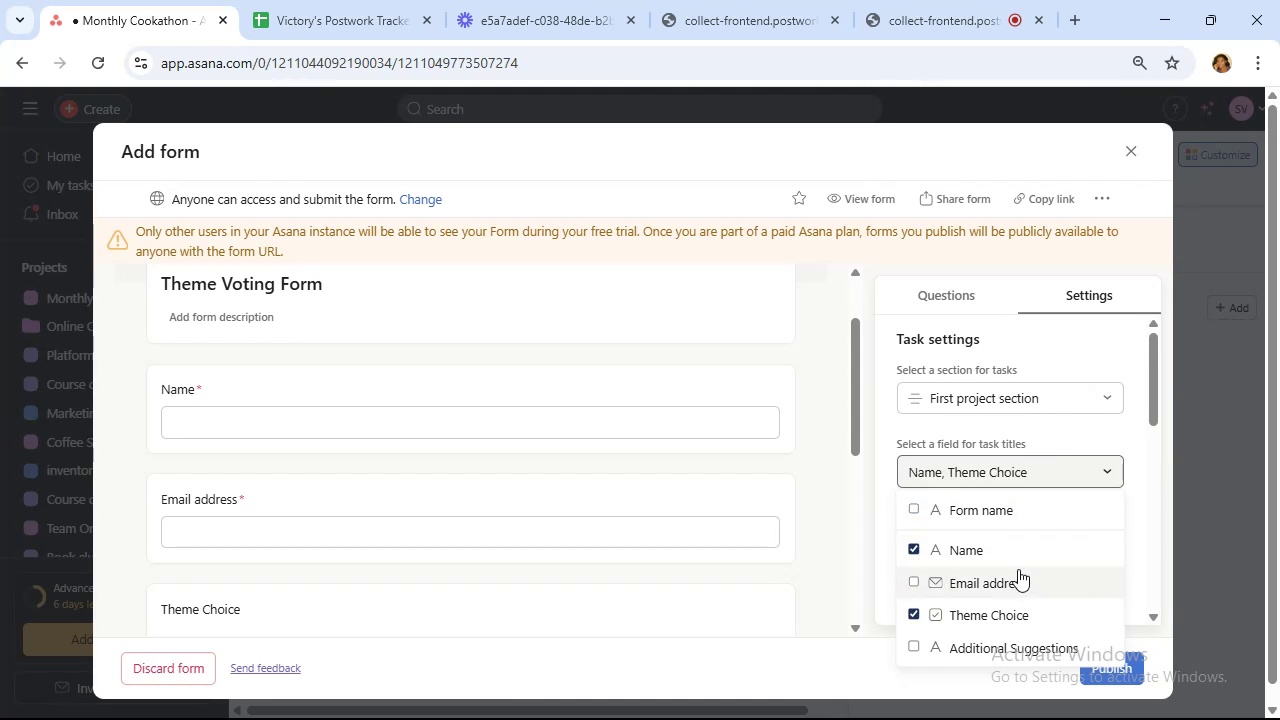 
left_click([1106, 468])
 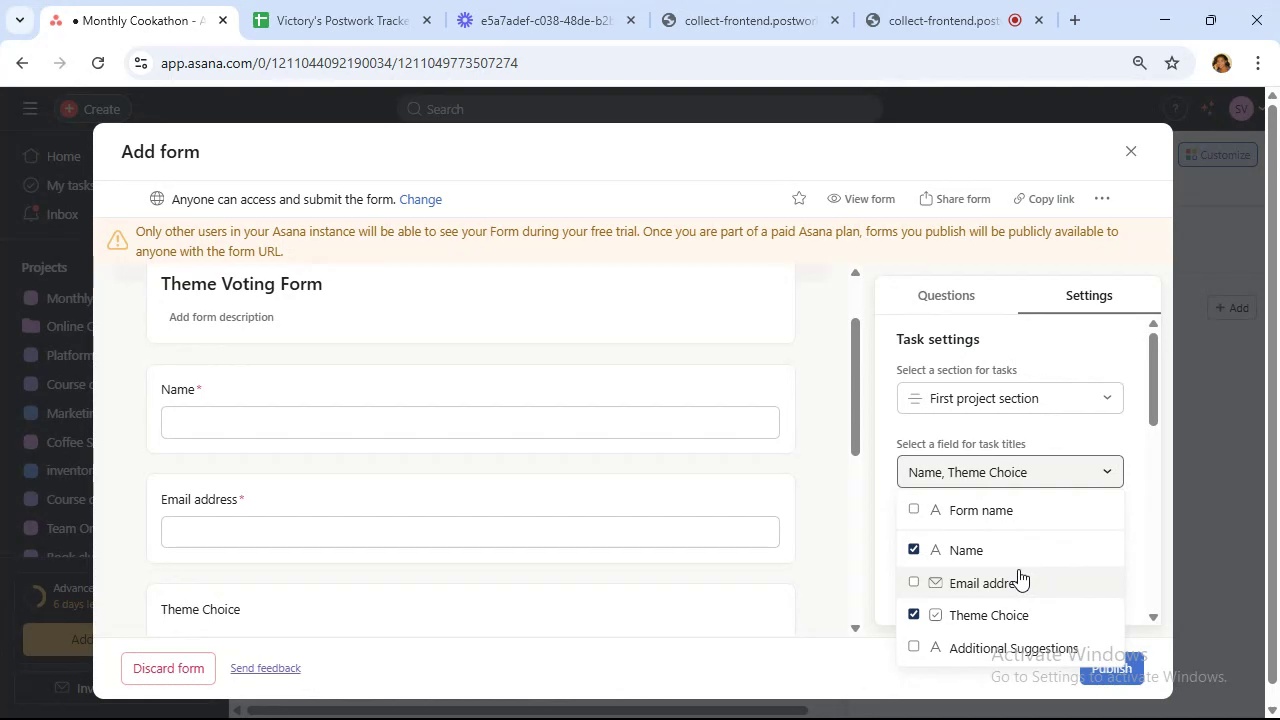 
wait(5.77)
 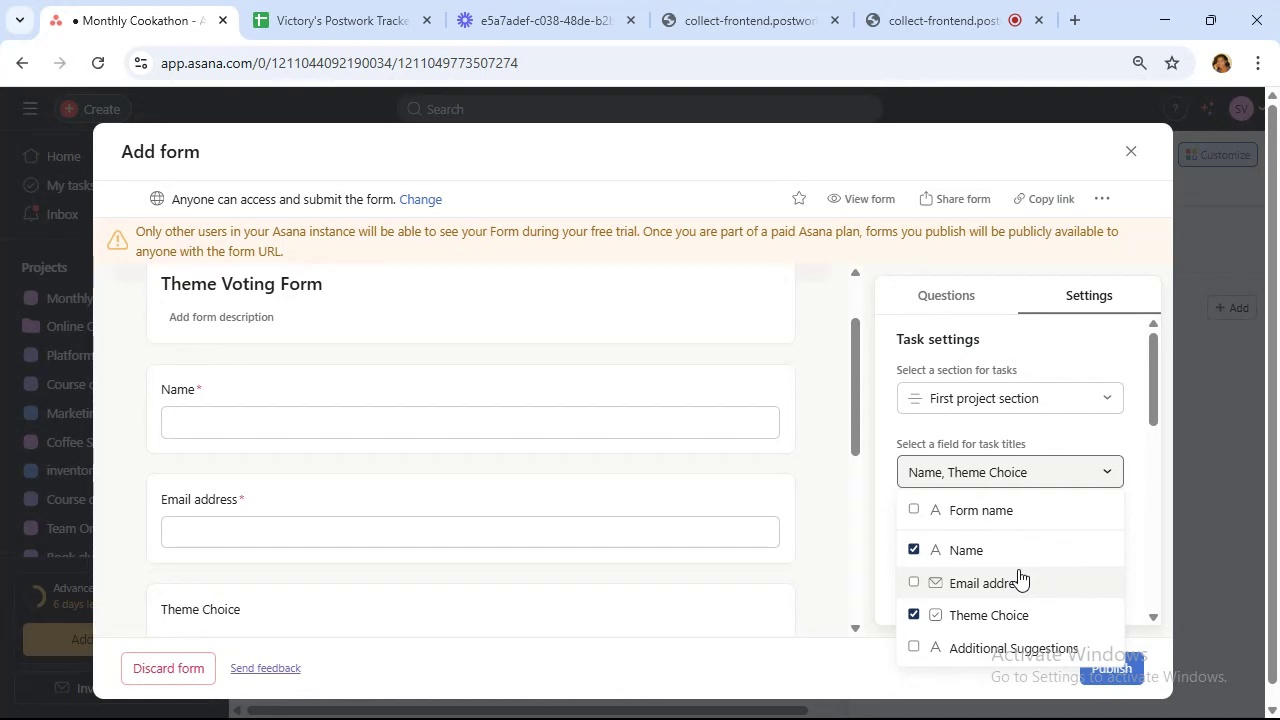 
left_click([1121, 660])
 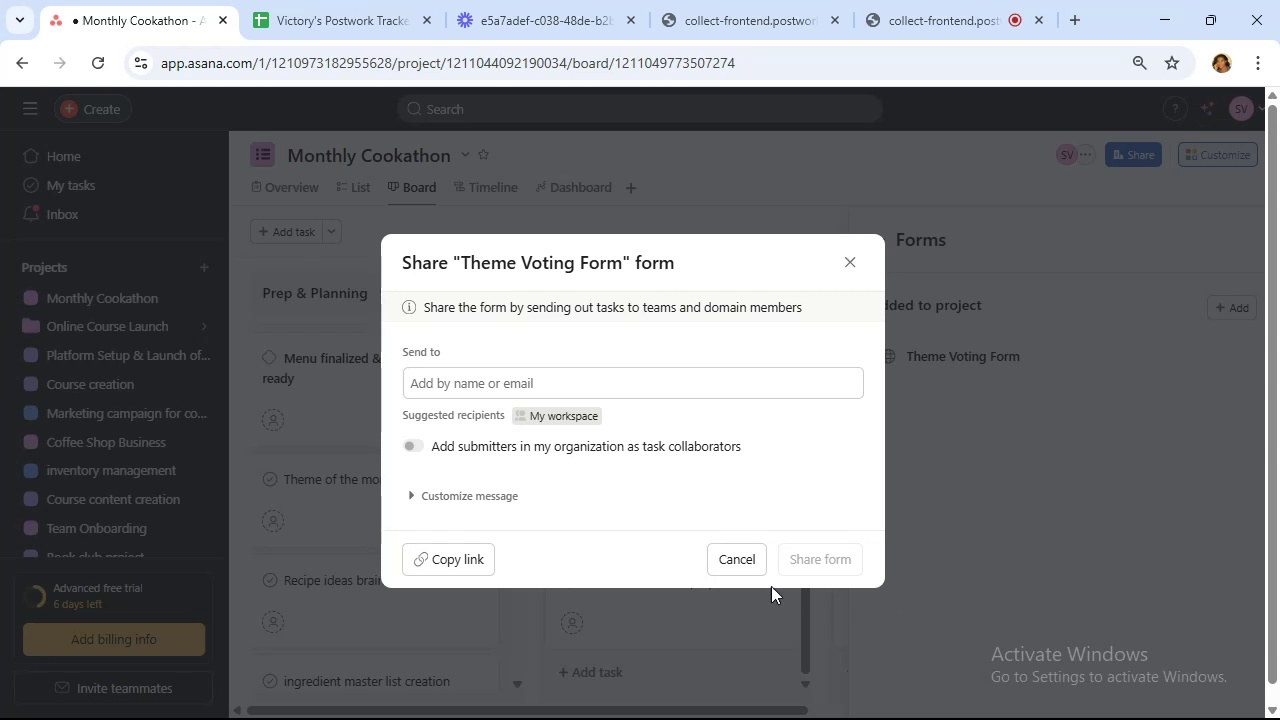 
left_click([726, 560])
 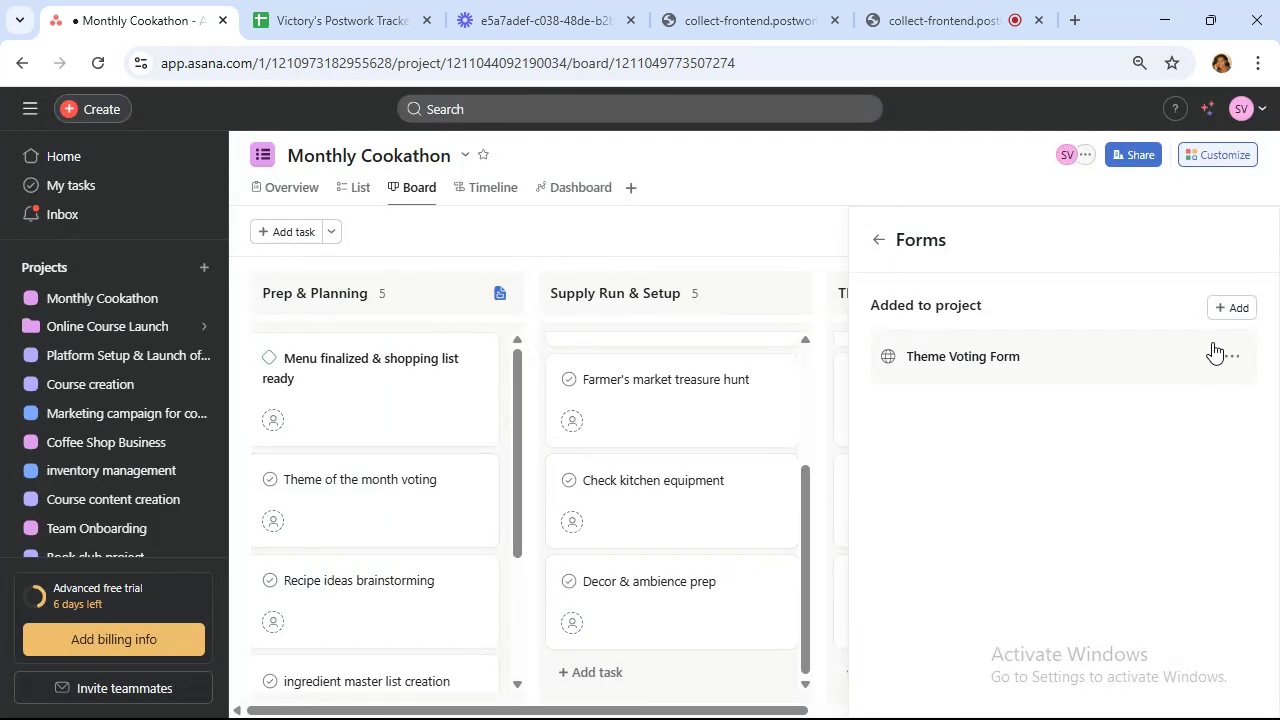 
wait(9.48)
 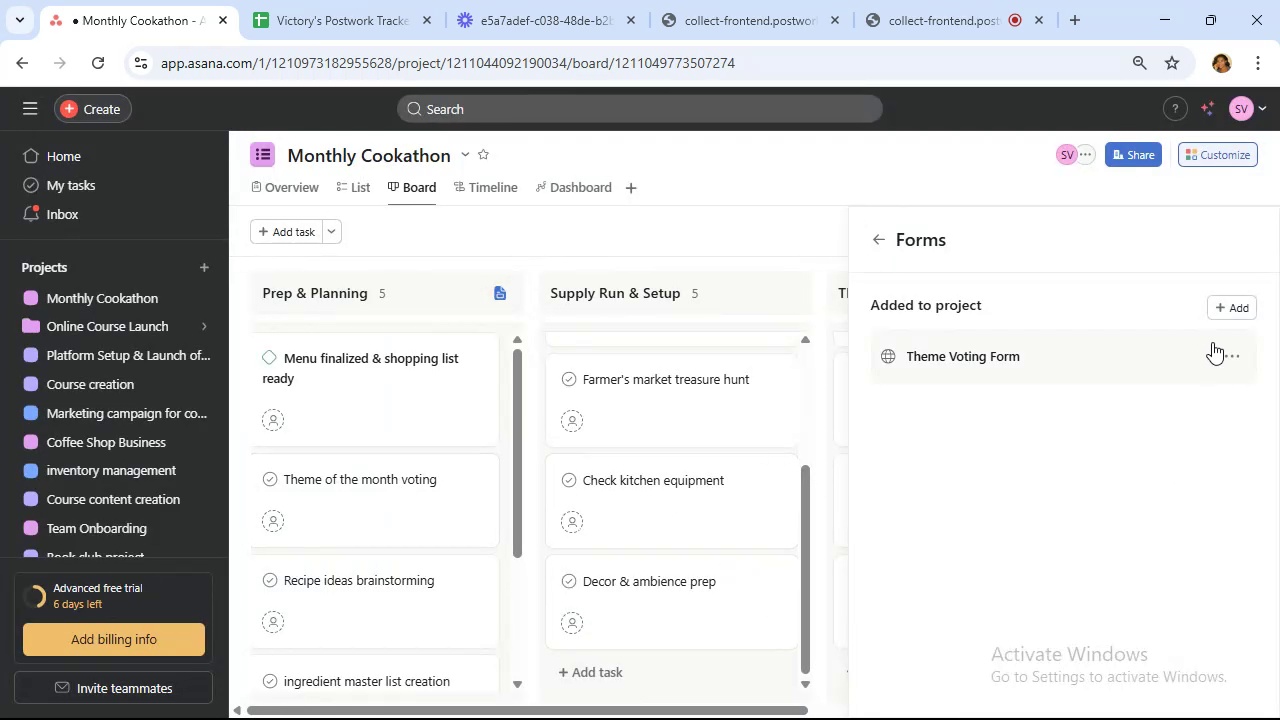 
left_click([877, 238])
 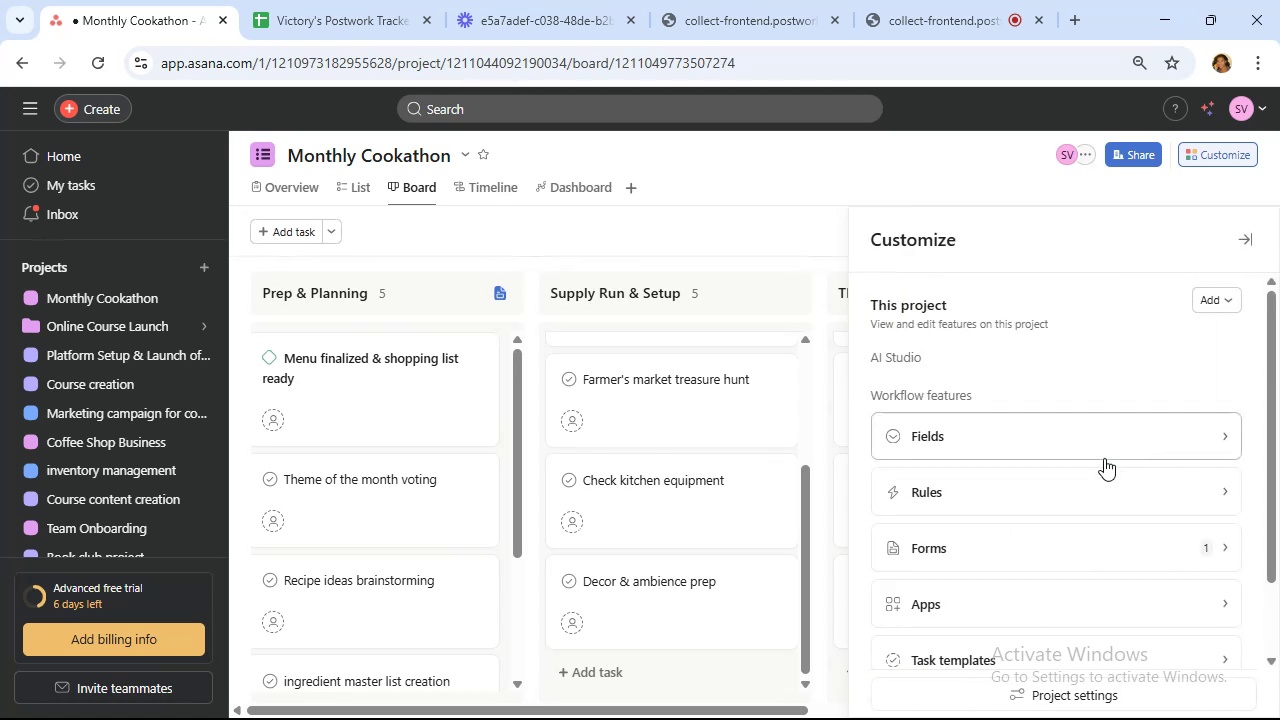 
left_click([1095, 433])
 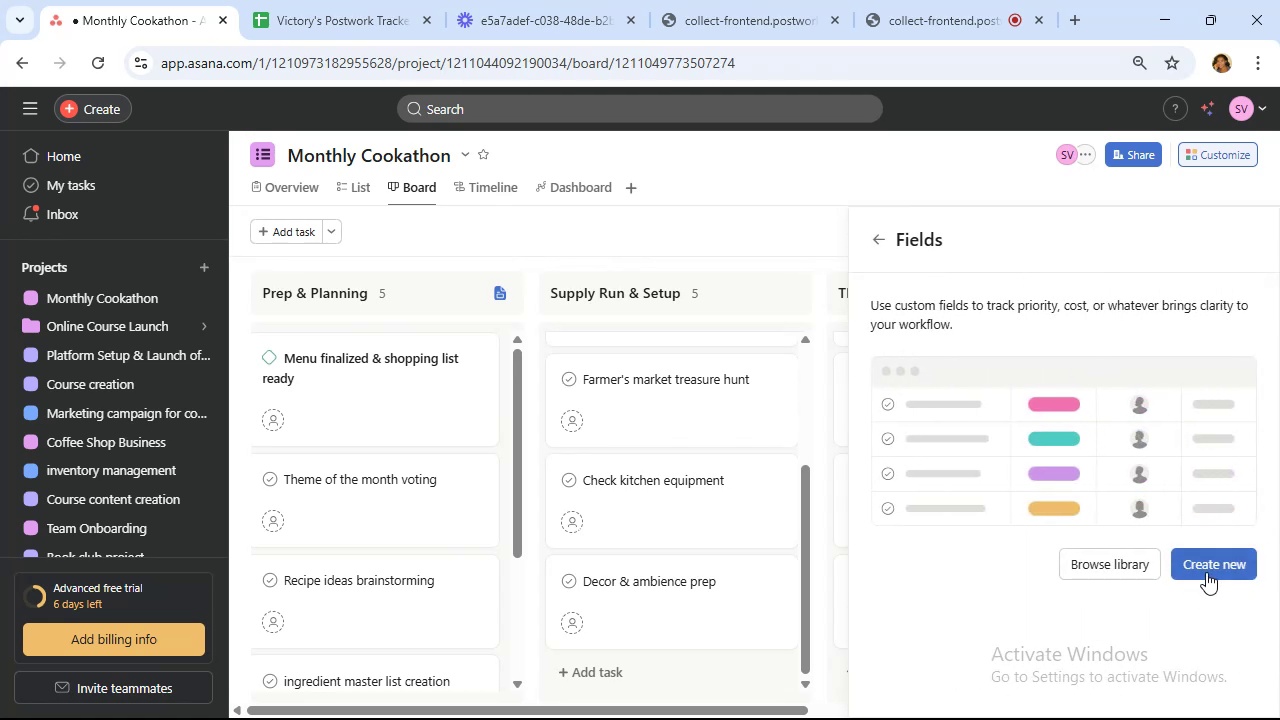 
left_click([1206, 570])
 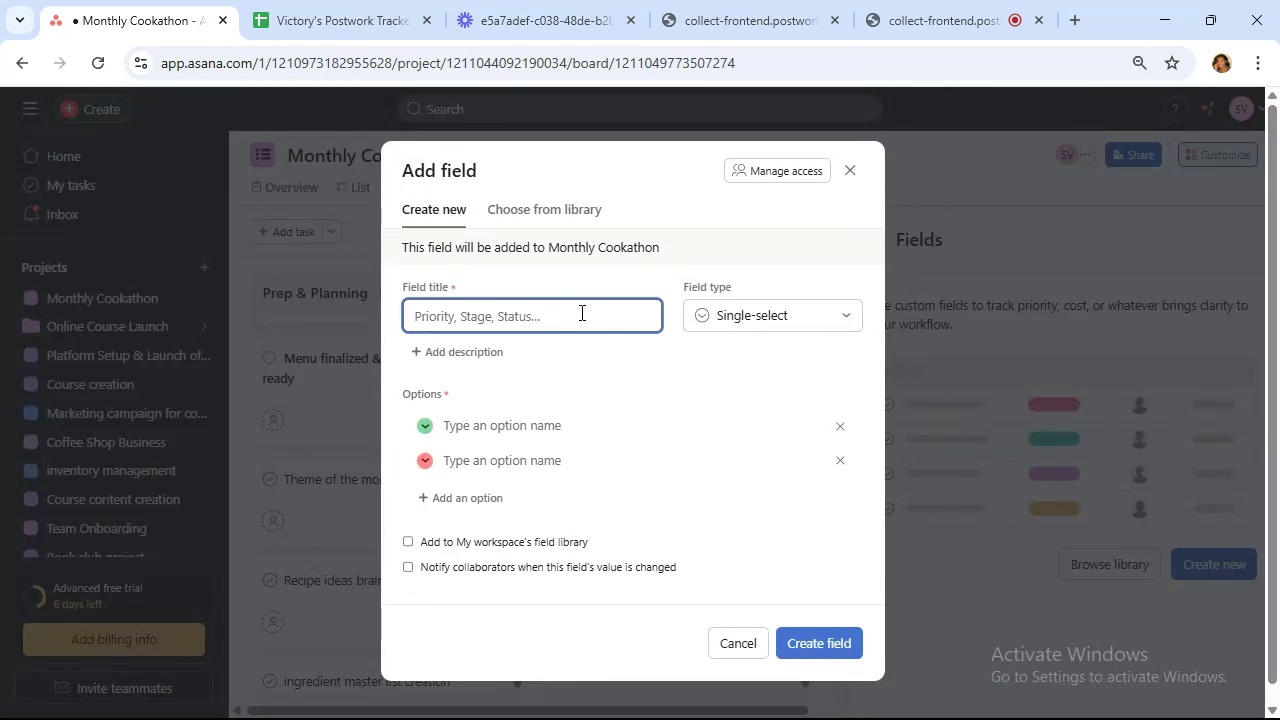 
wait(5.13)
 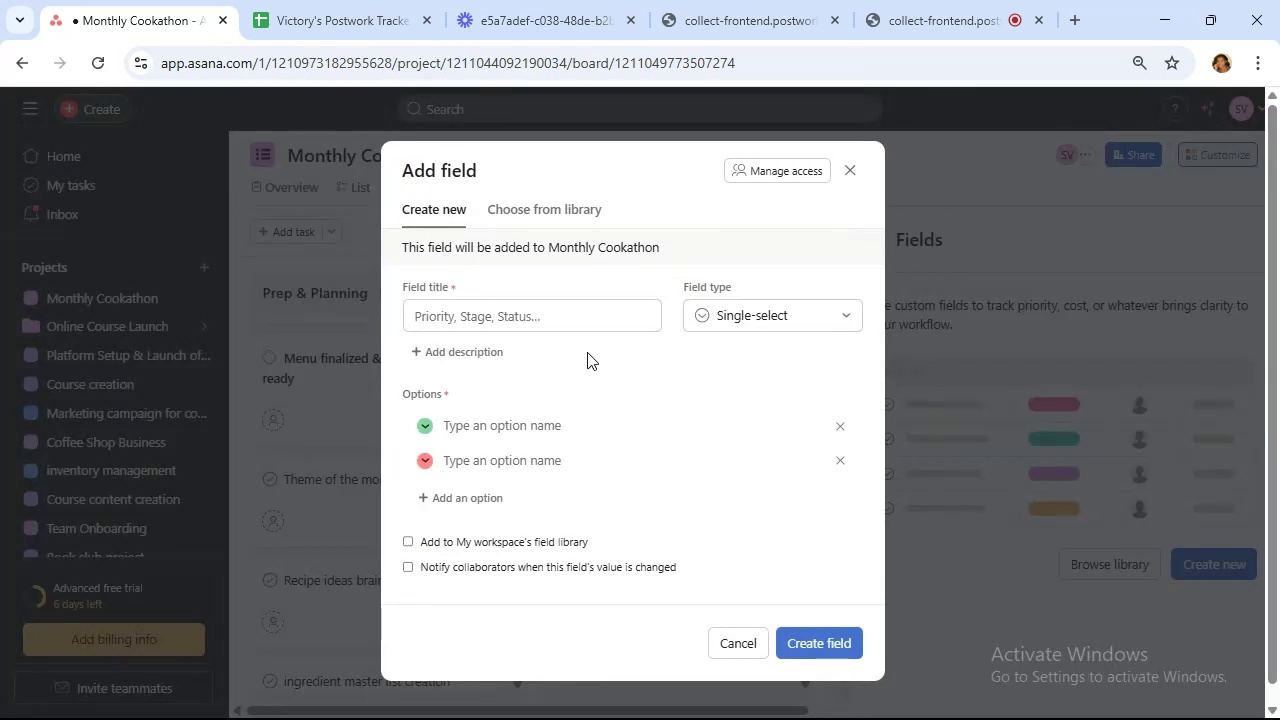 
type(Theme Choice)
 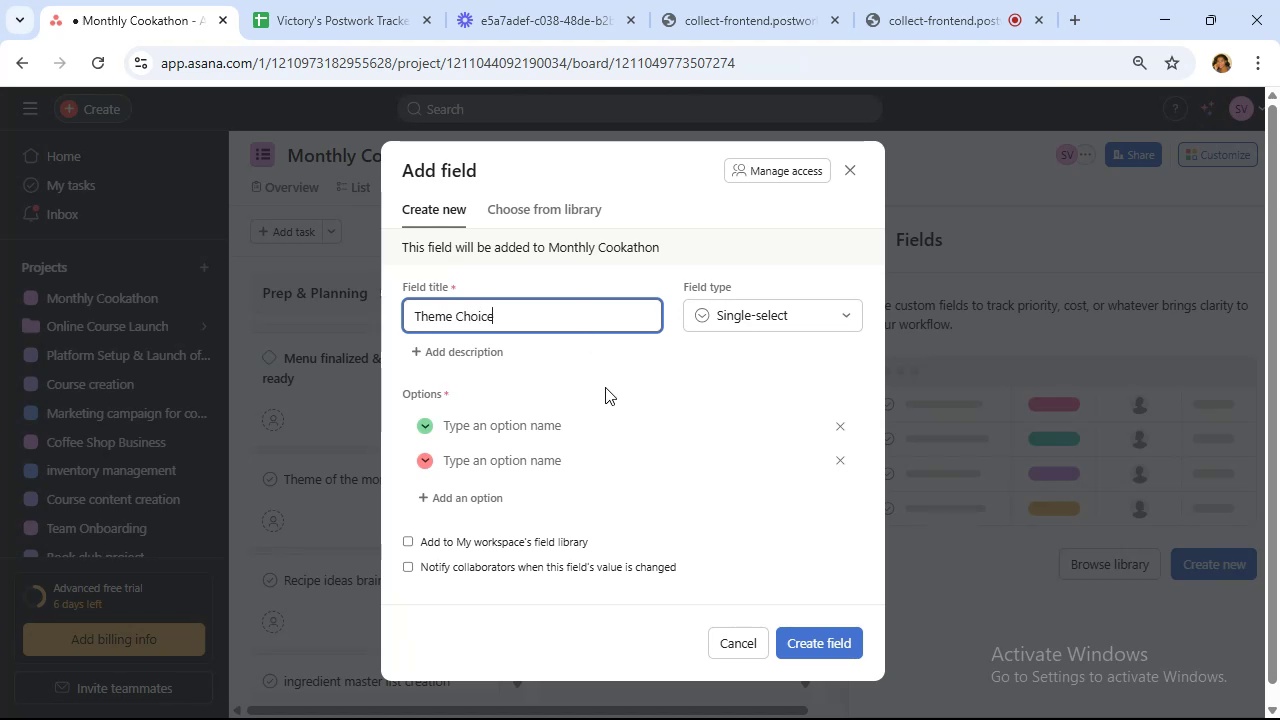 
left_click([592, 421])
 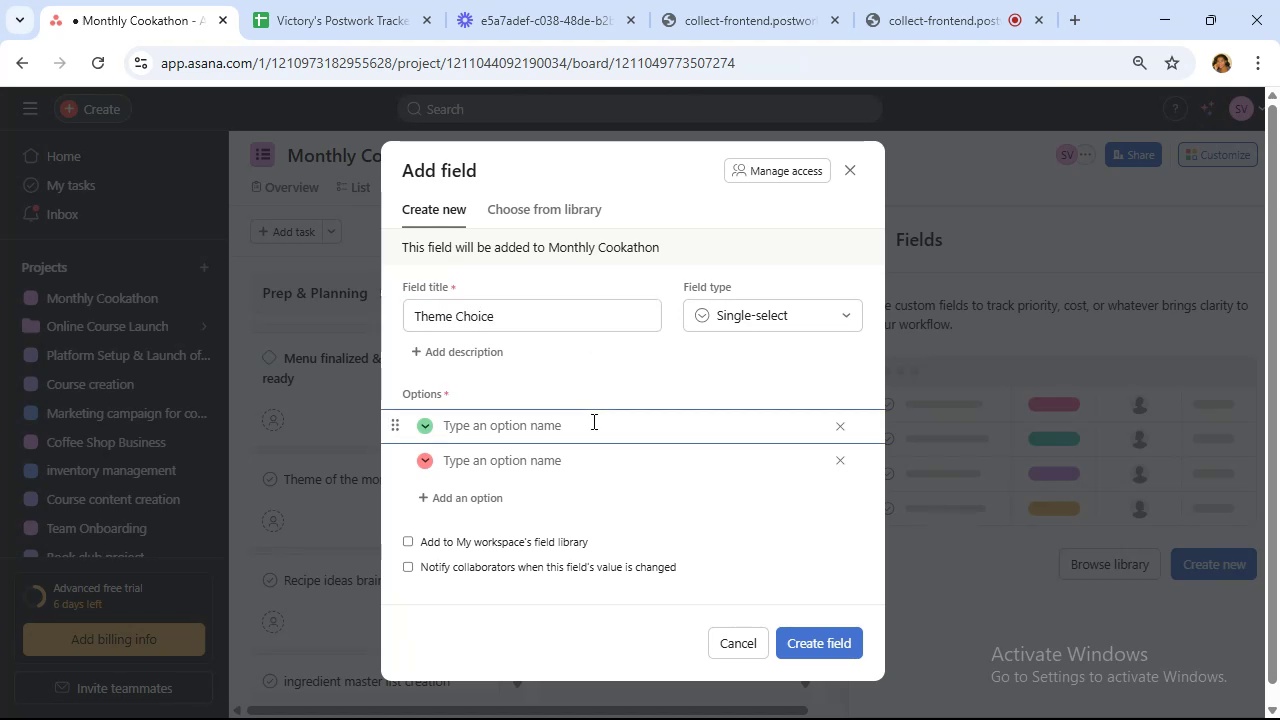 
type(Cavair )
key(Backspace)
key(Backspace)
key(Backspace)
key(Backspace)
key(Backspace)
type(viar Storm)
 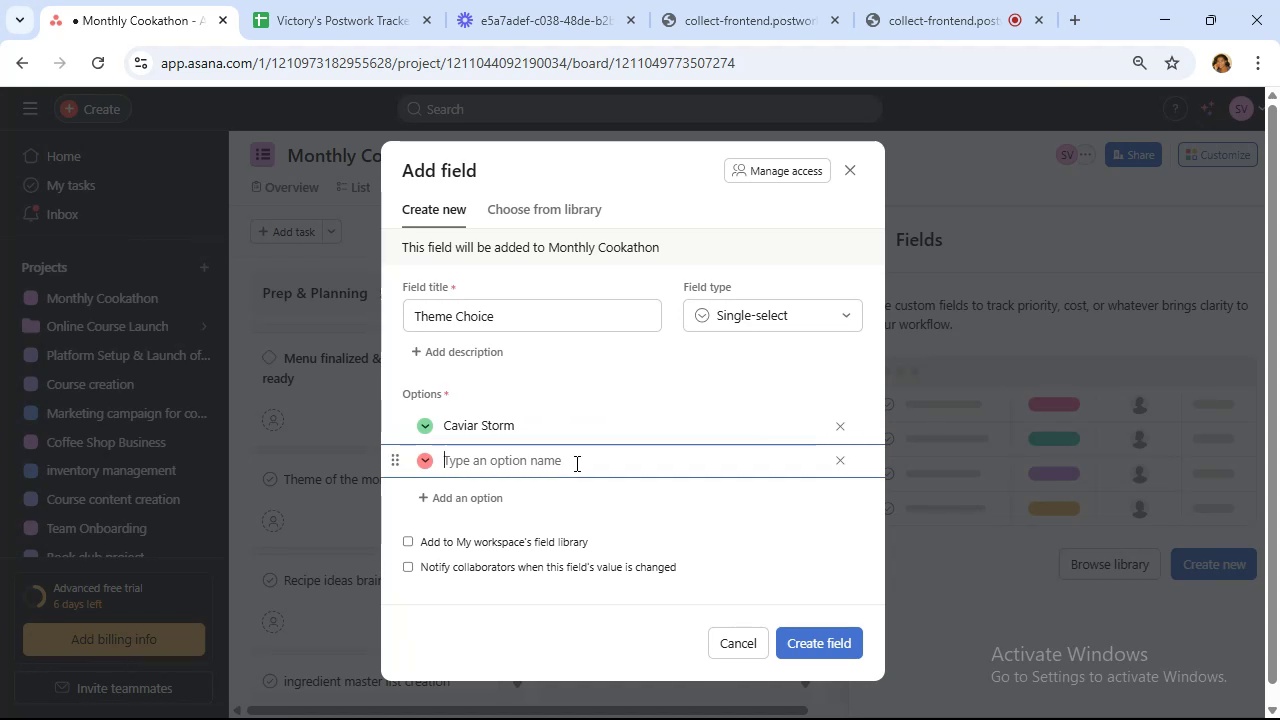 
type(Around the worlk)
key(Backspace)
type(d in a dish)
 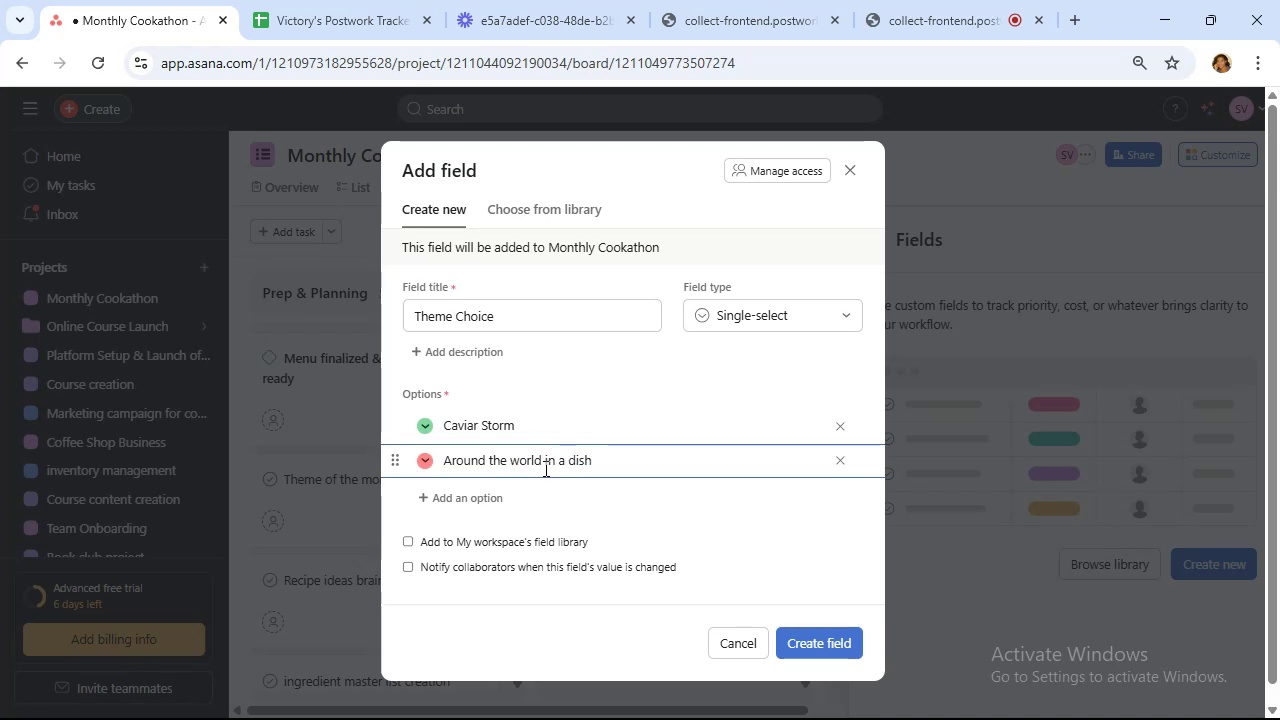 
left_click([475, 492])
 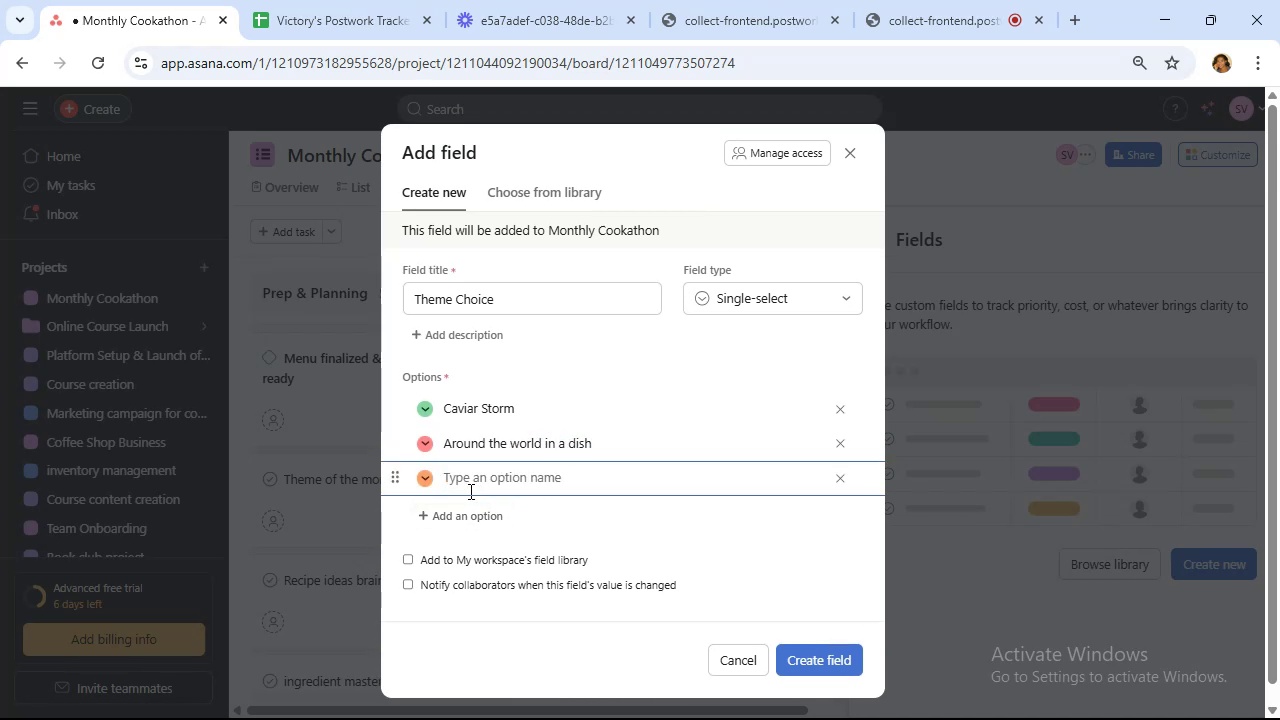 
type(Wings & Things)
 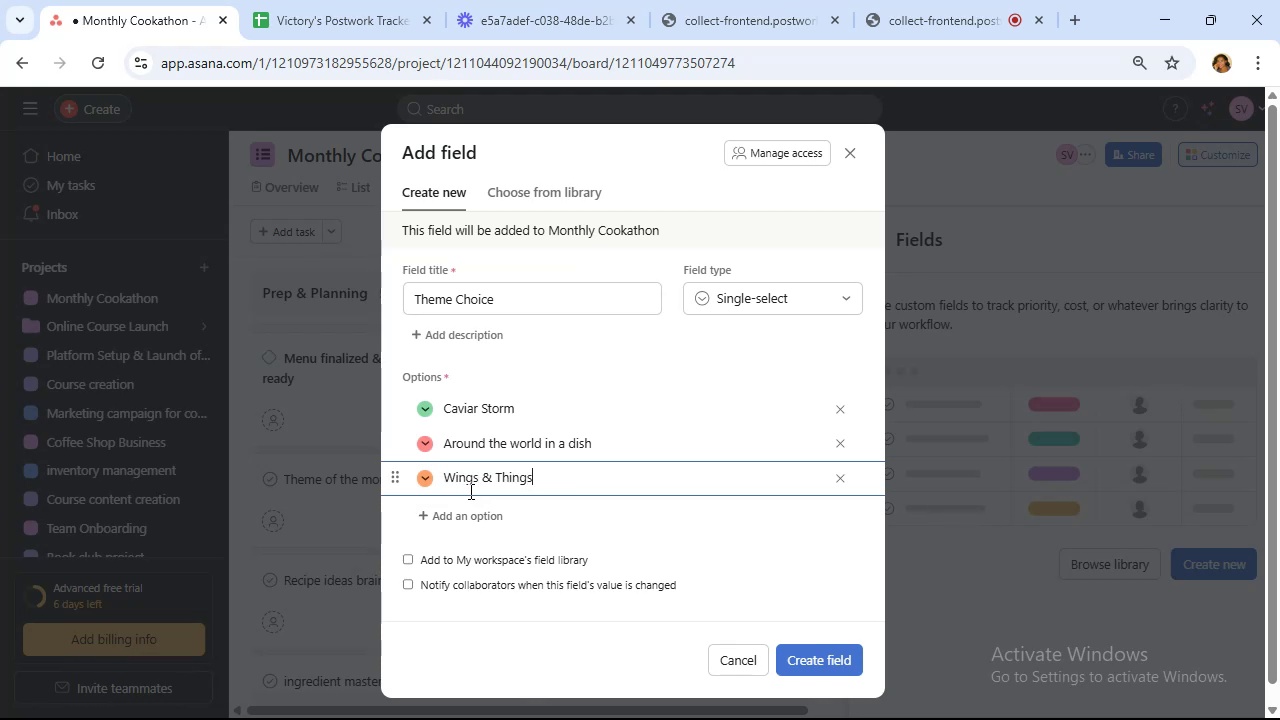 
left_click([440, 510])
 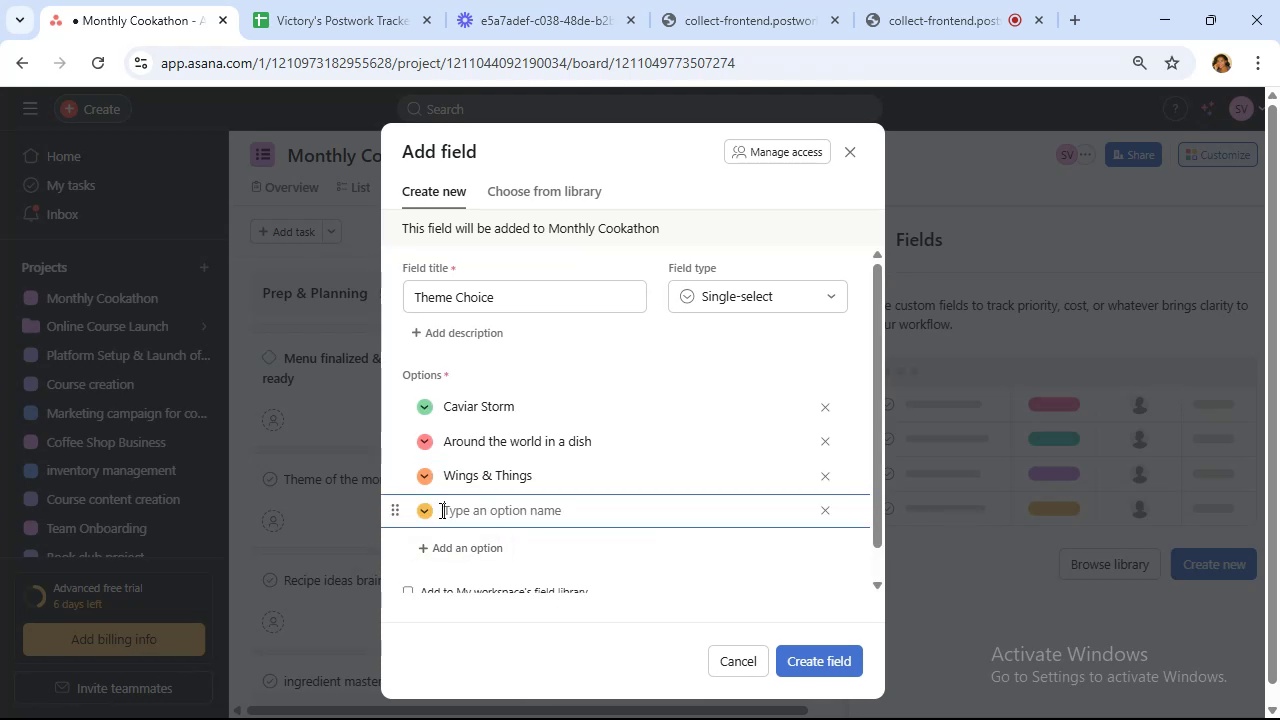 
type(Chilli Cook-off)
 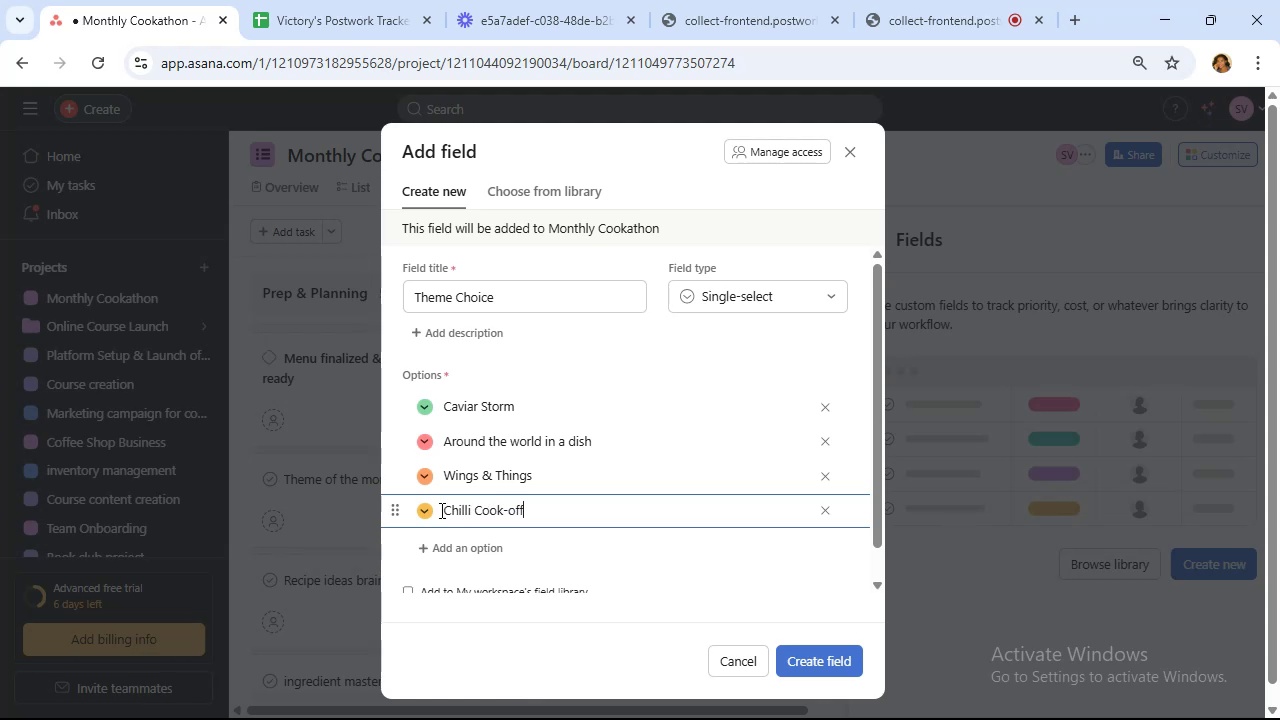 
scroll: coordinate [480, 486], scroll_direction: down, amount: 1.0
 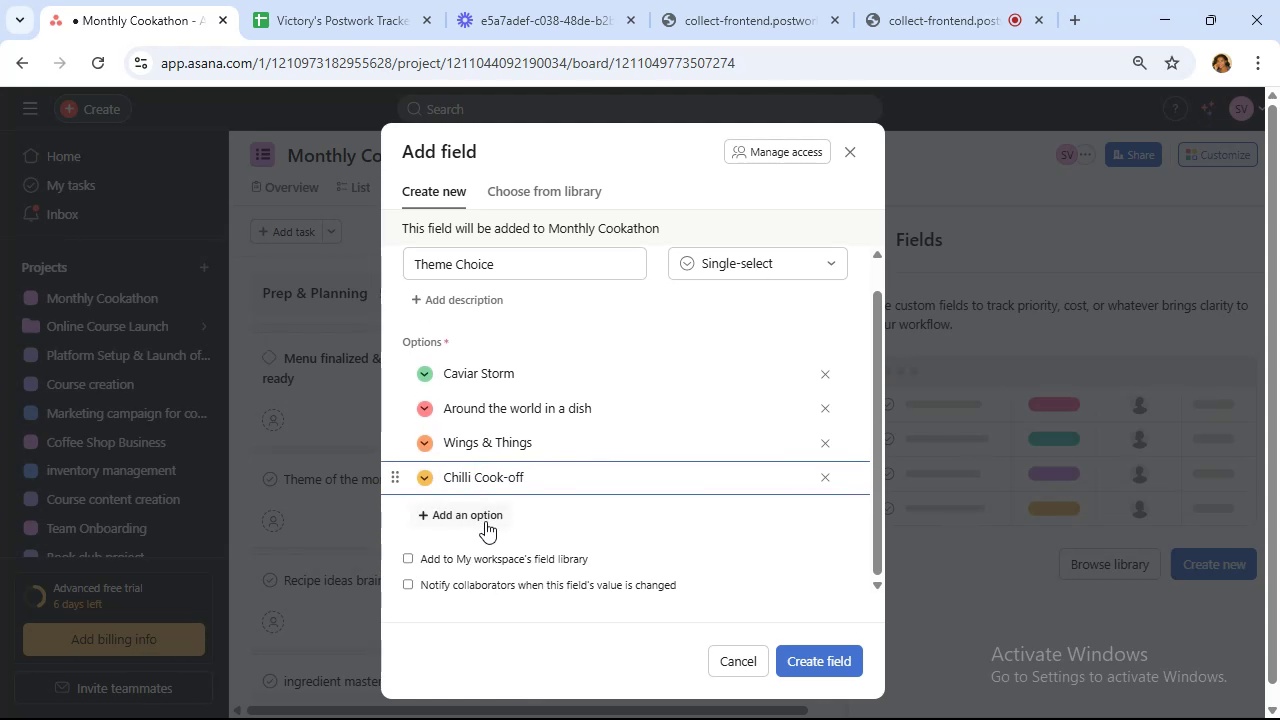 
left_click([483, 521])
 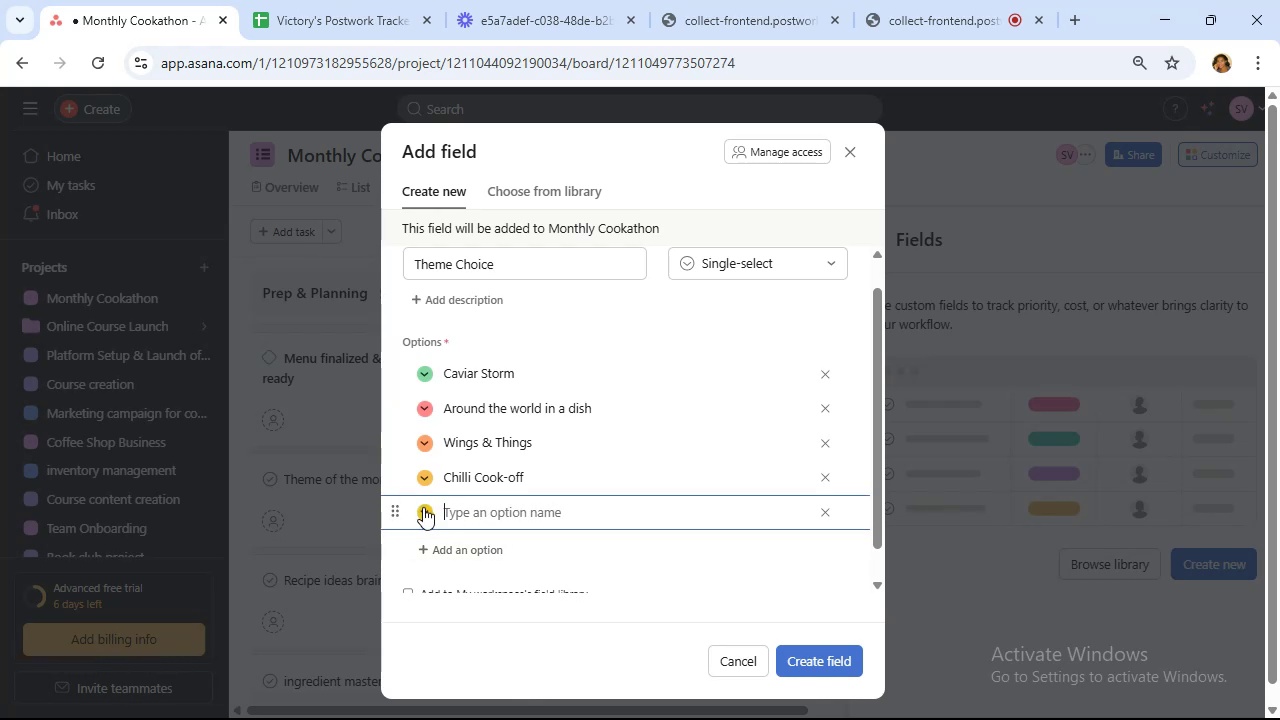 
left_click([423, 511])
 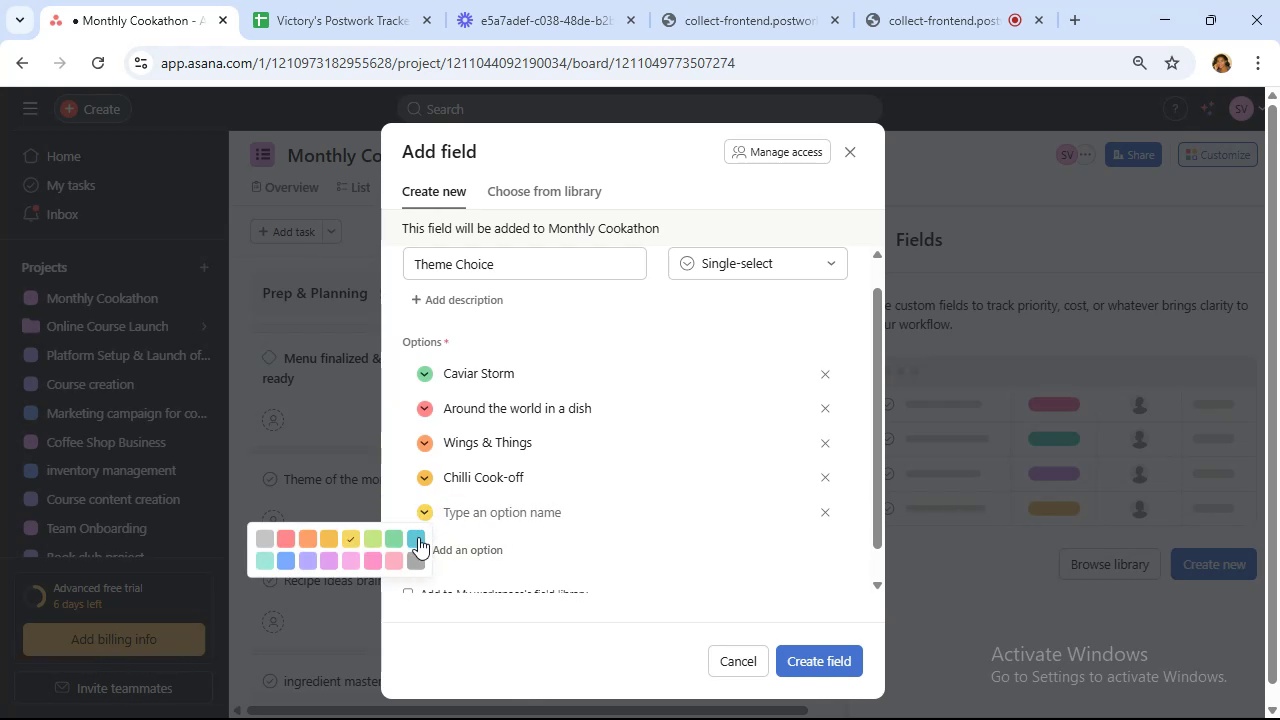 
left_click([418, 537])
 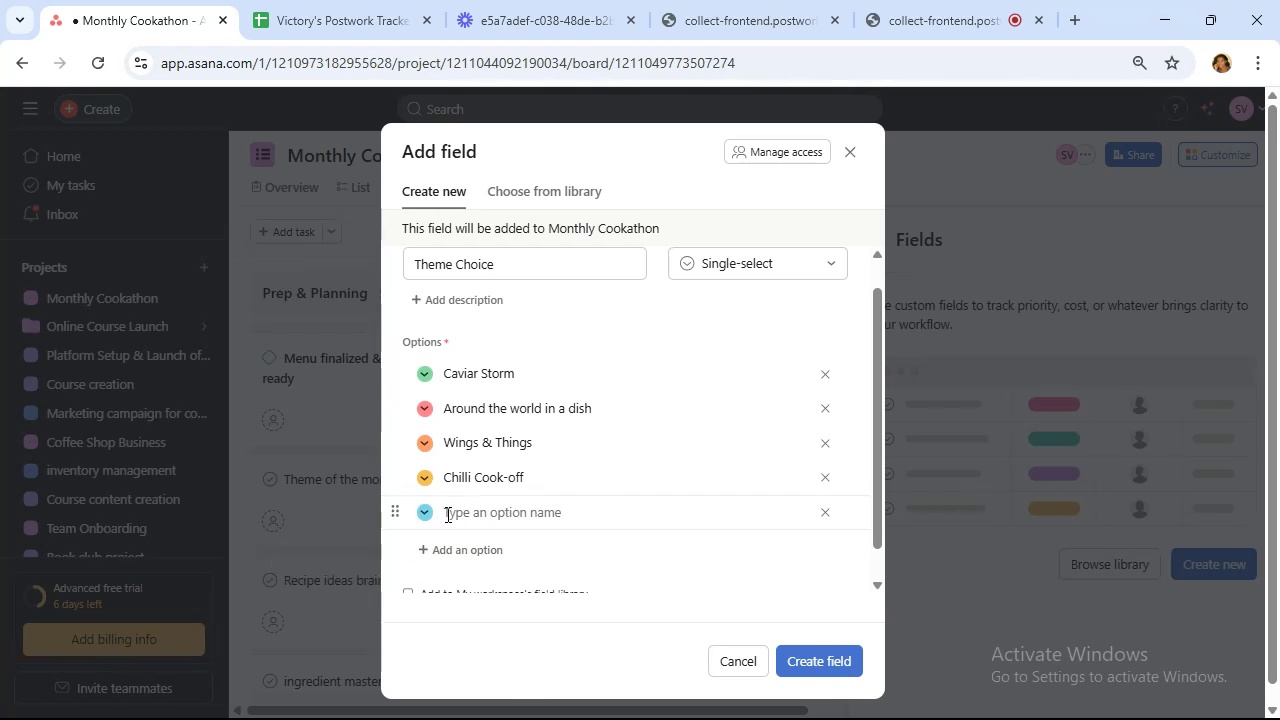 
left_click([446, 513])
 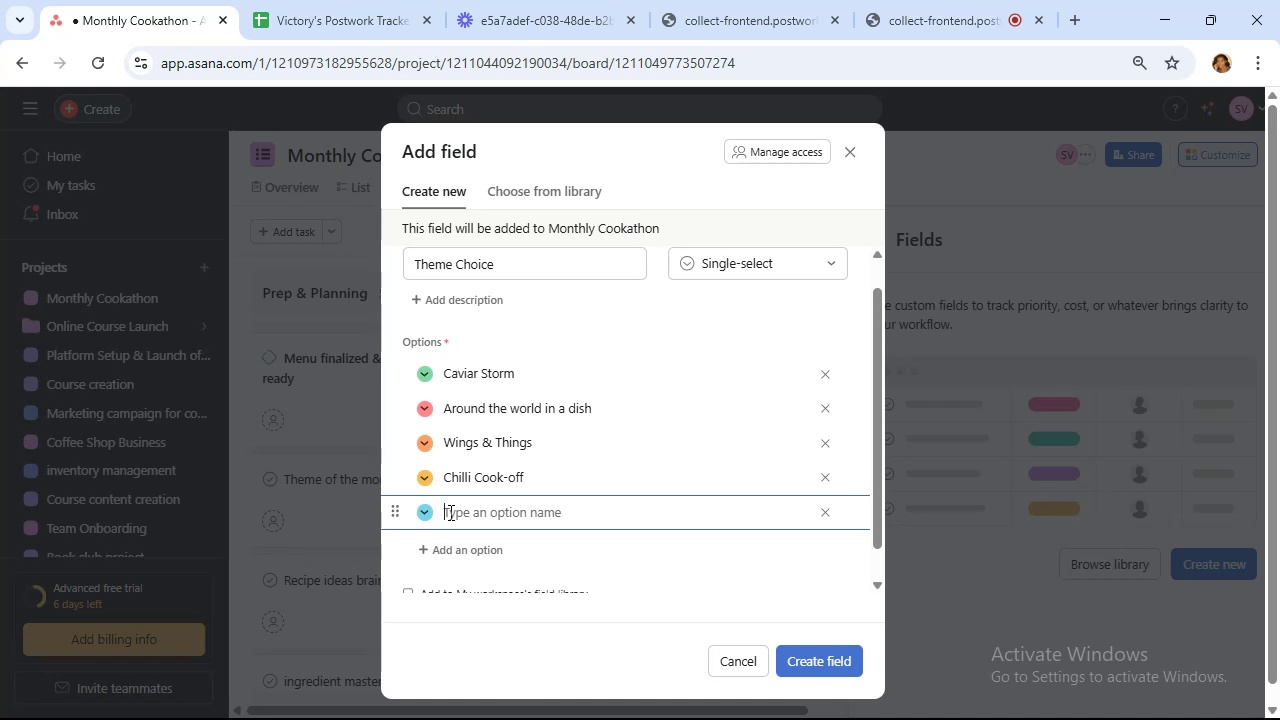 
wait(16.94)
 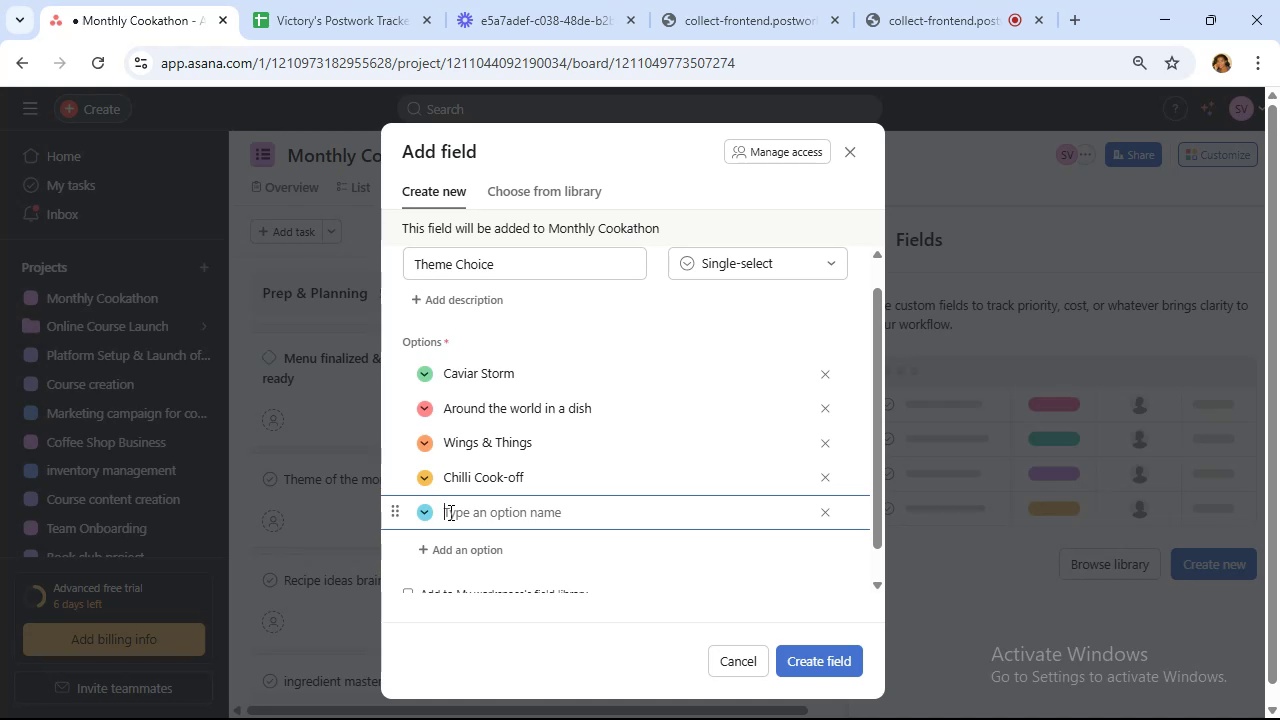 
scroll: coordinate [504, 486], scroll_direction: down, amount: 2.0
 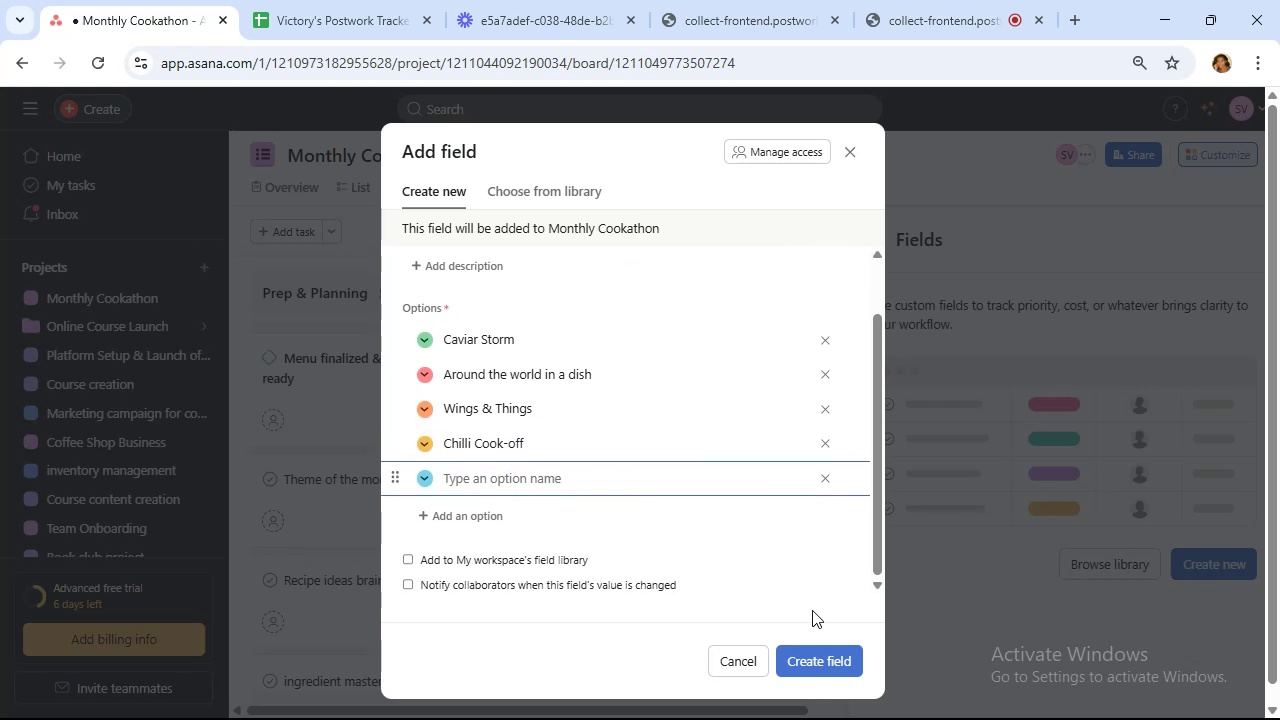 
left_click([827, 664])
 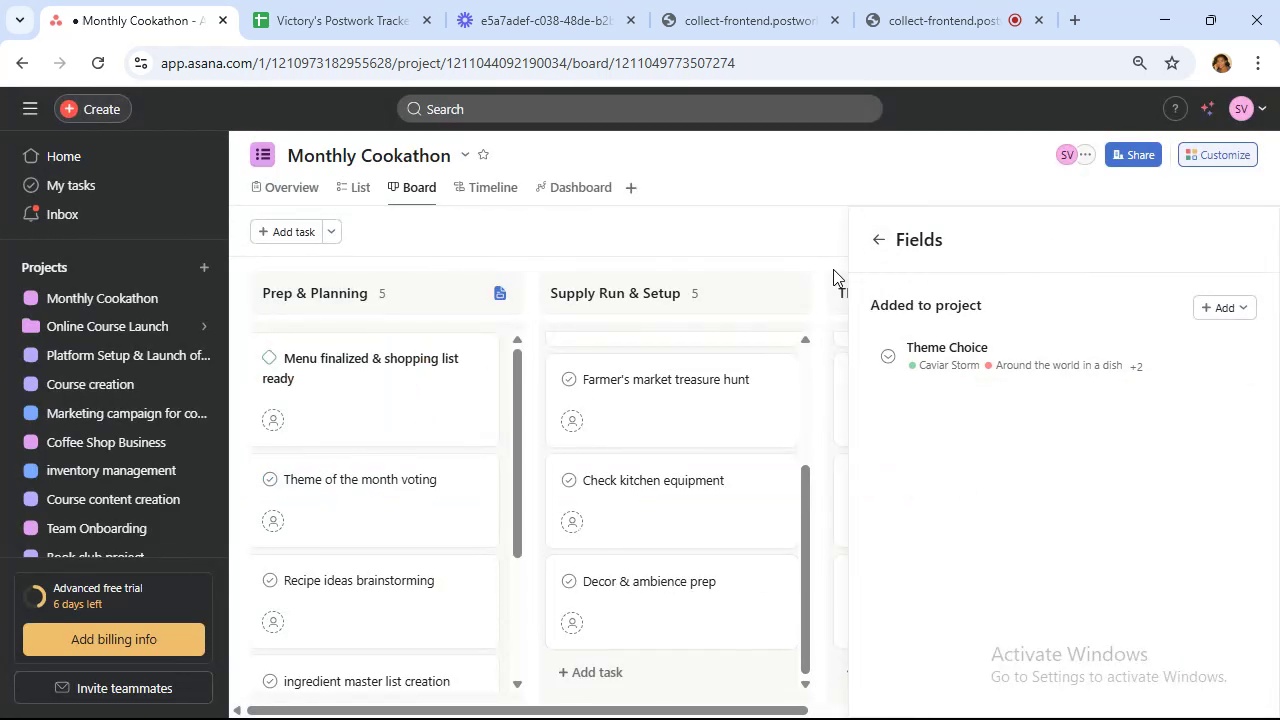 
left_click([872, 239])
 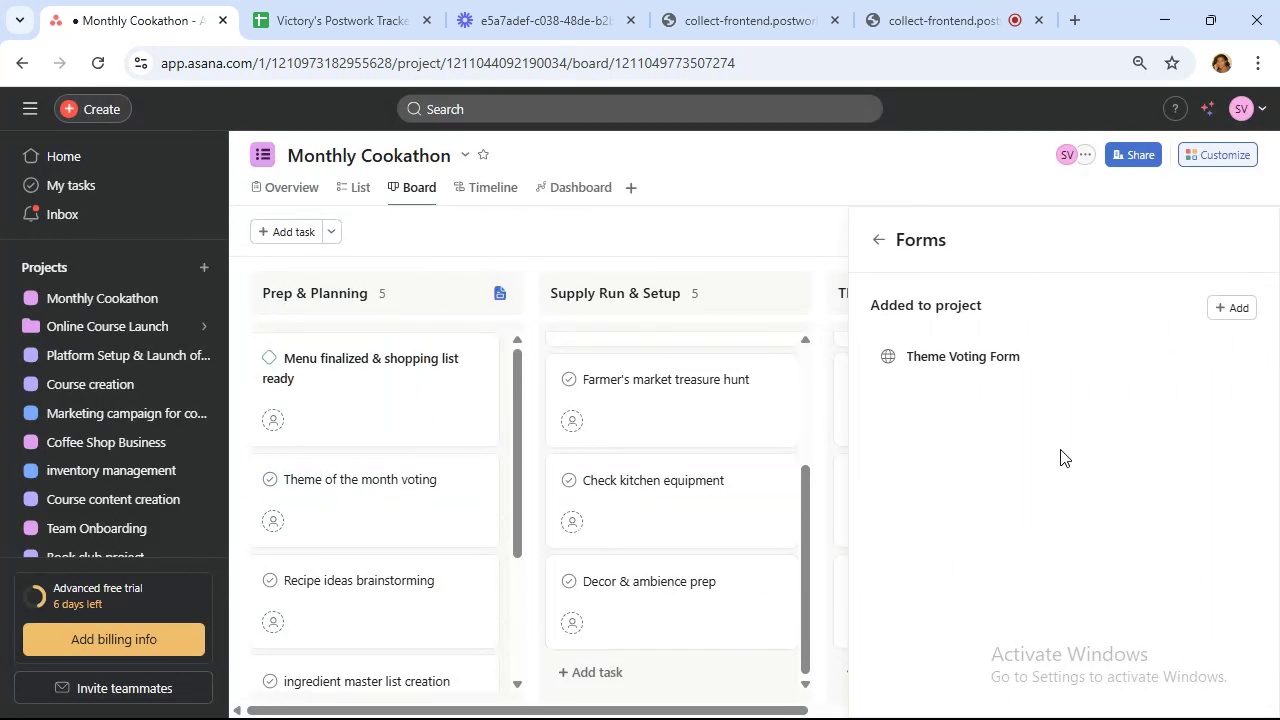 
left_click([1021, 350])
 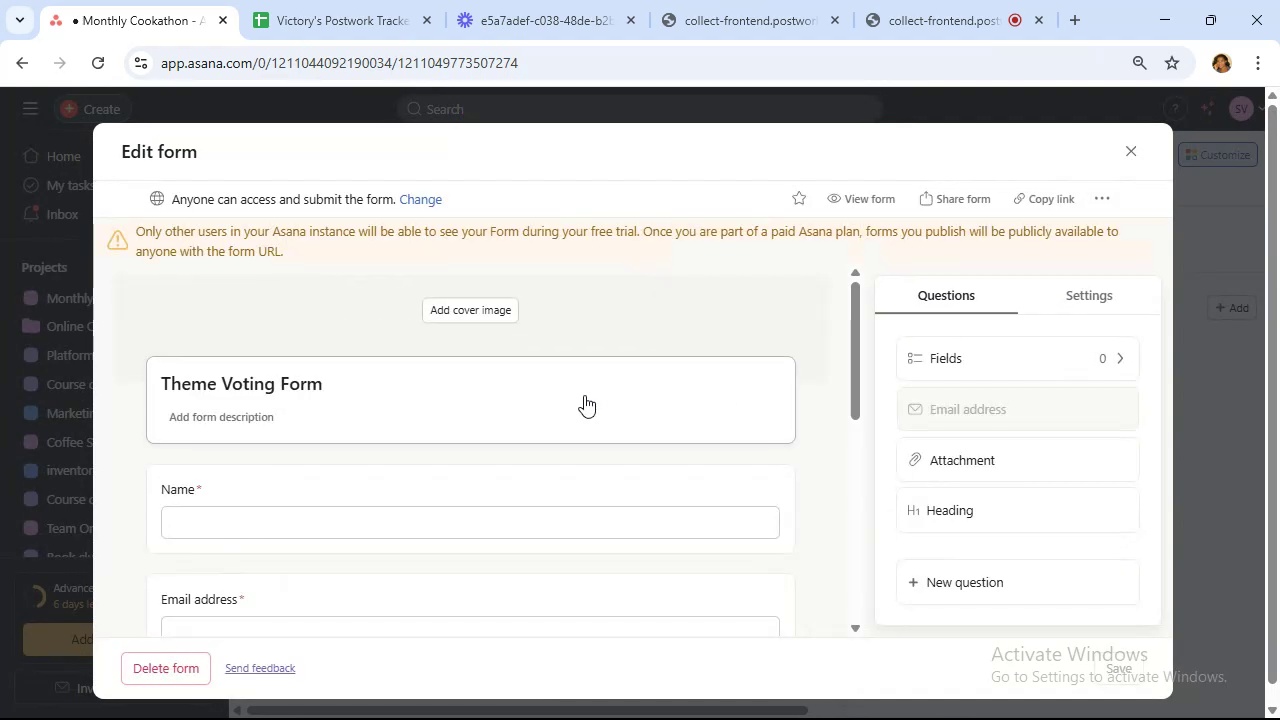 
scroll: coordinate [583, 388], scroll_direction: down, amount: 4.0
 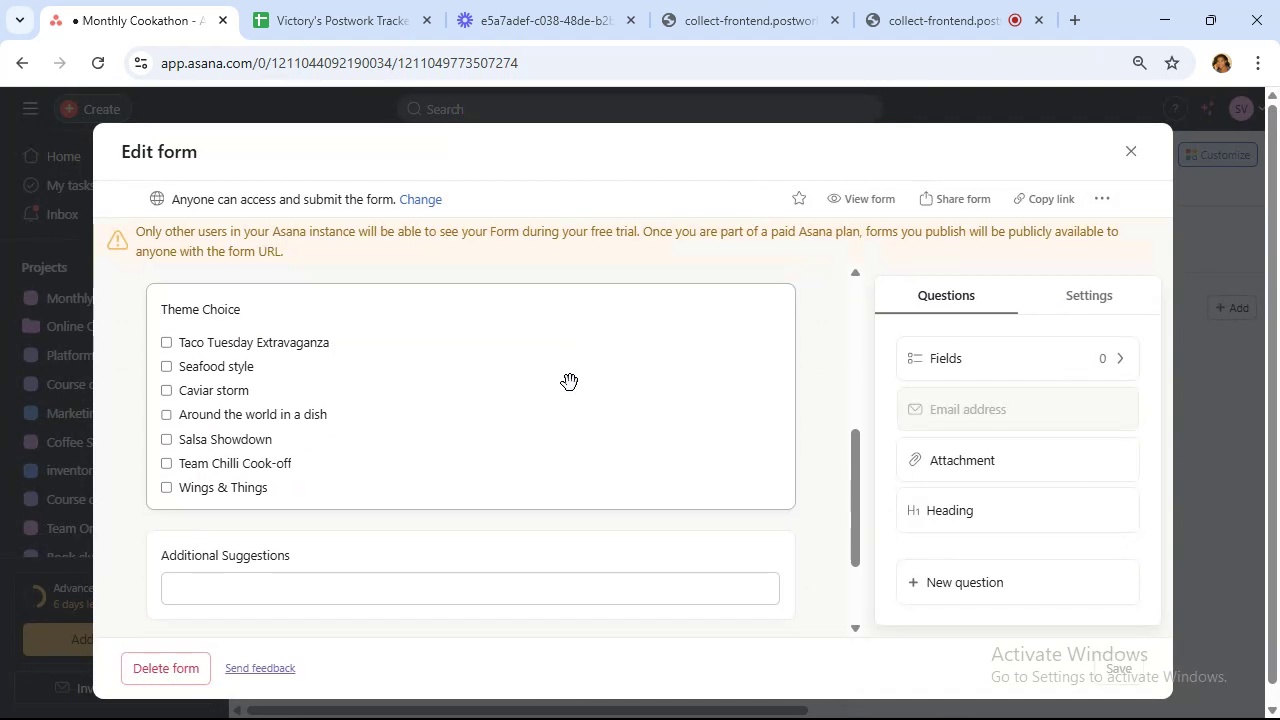 
wait(10.26)
 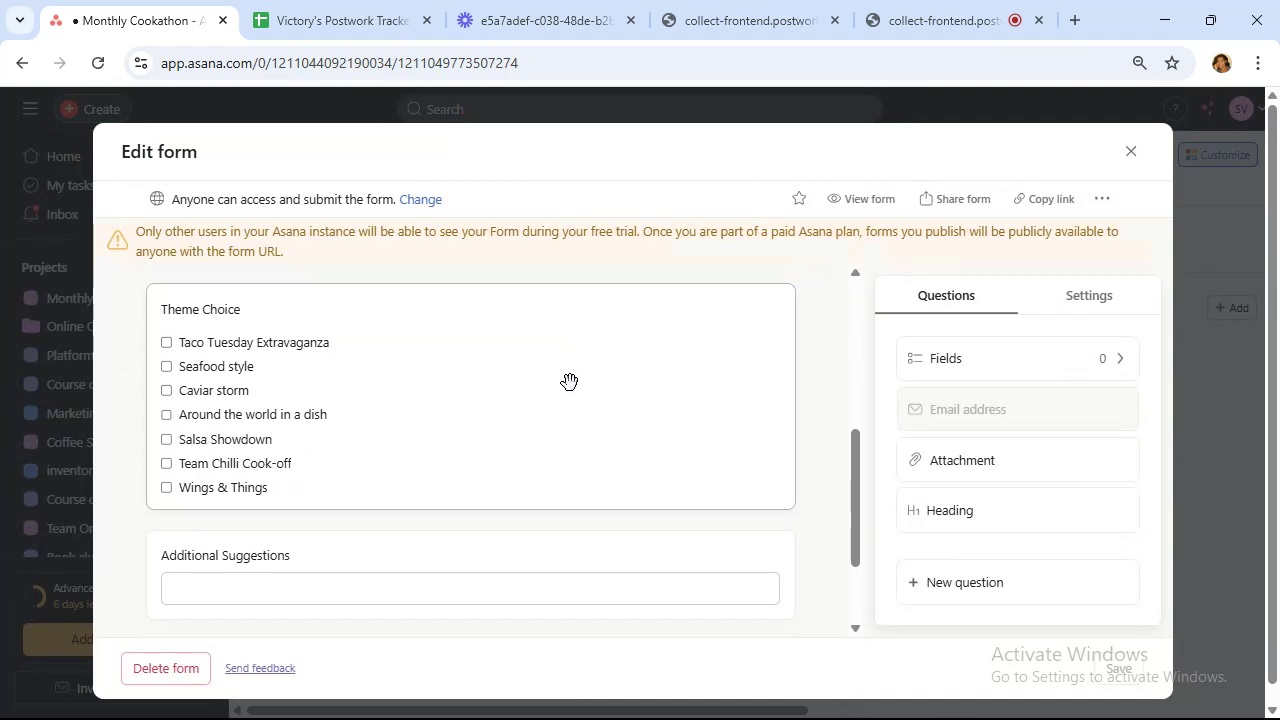 
scroll: coordinate [505, 433], scroll_direction: up, amount: 2.0
 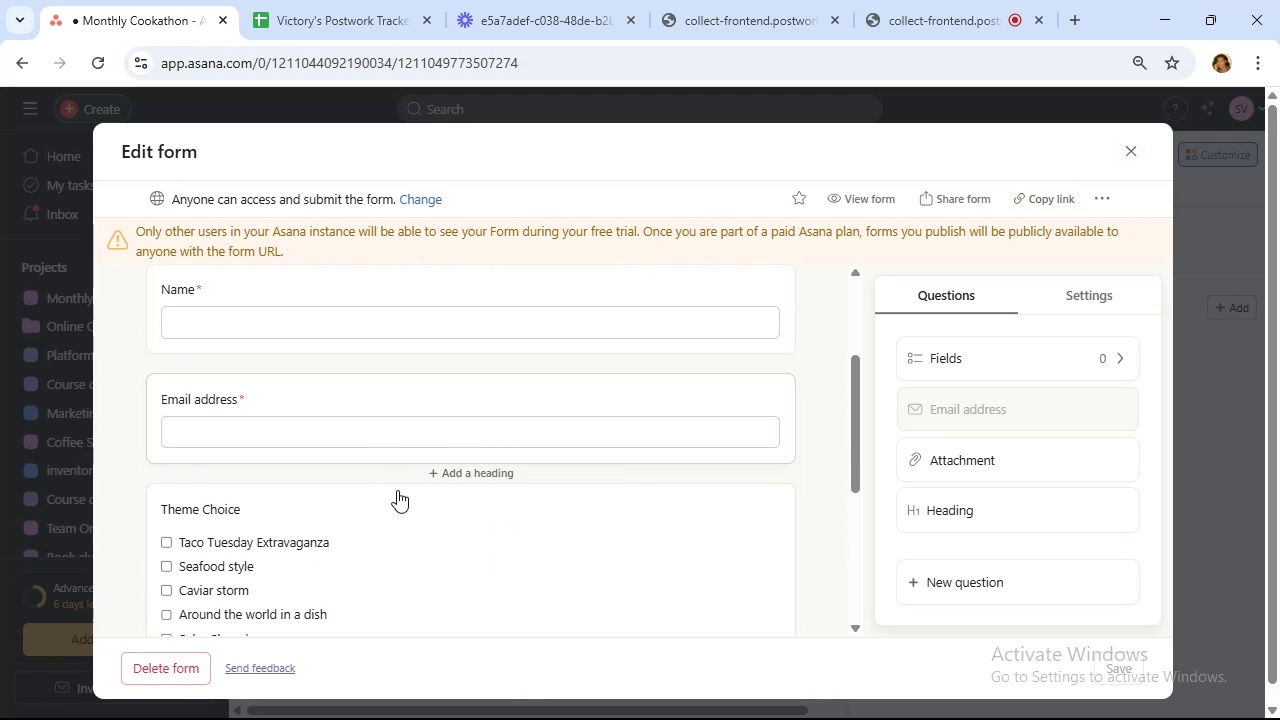 
left_click([407, 522])
 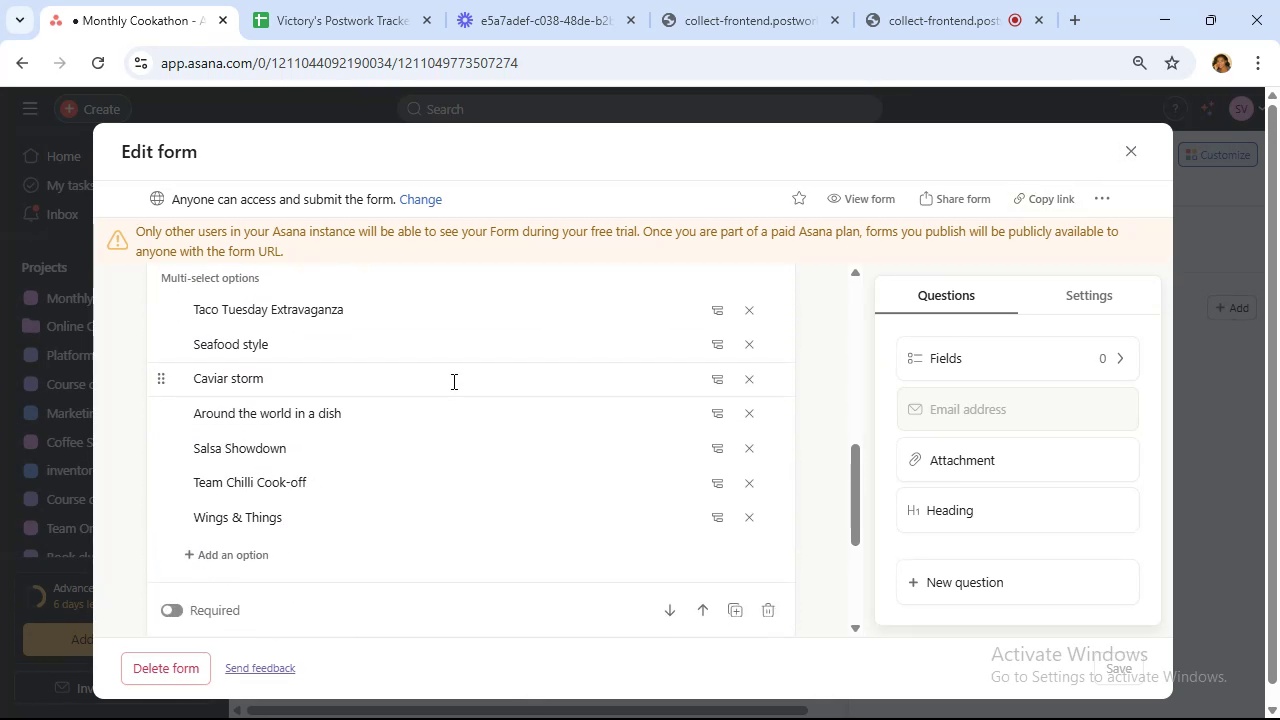 
scroll: coordinate [454, 376], scroll_direction: up, amount: 2.0
 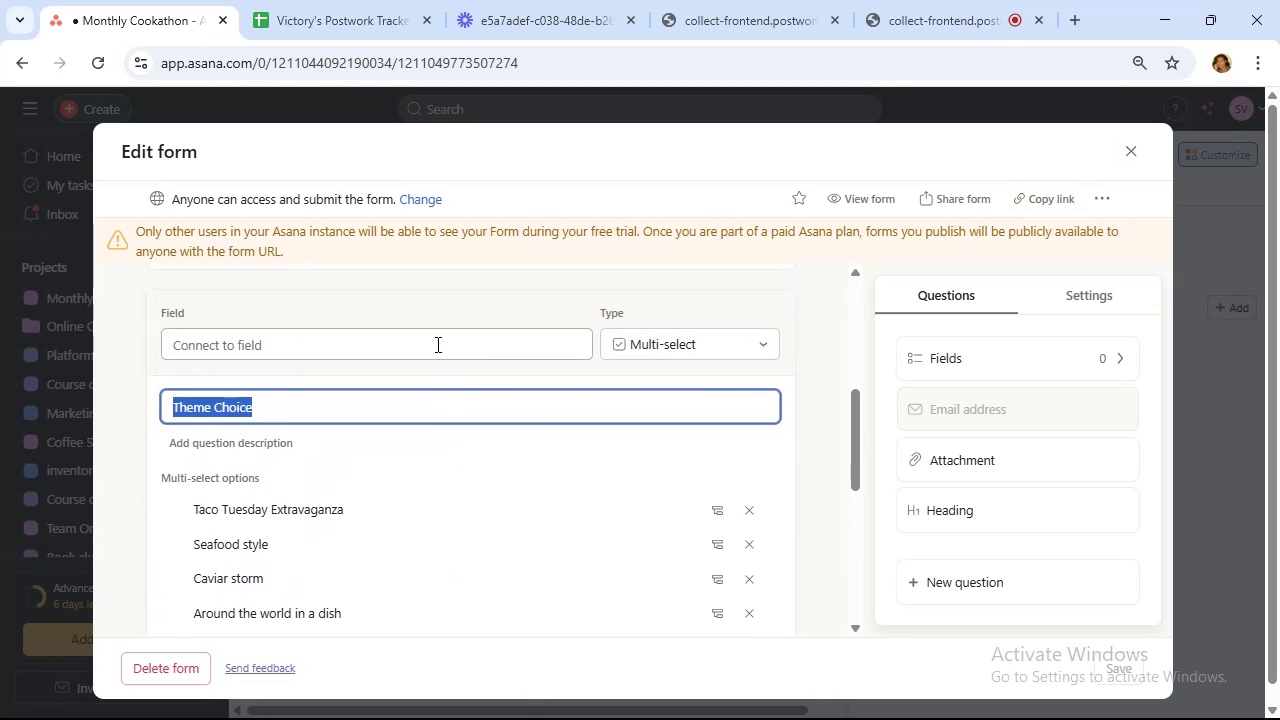 
left_click([433, 337])
 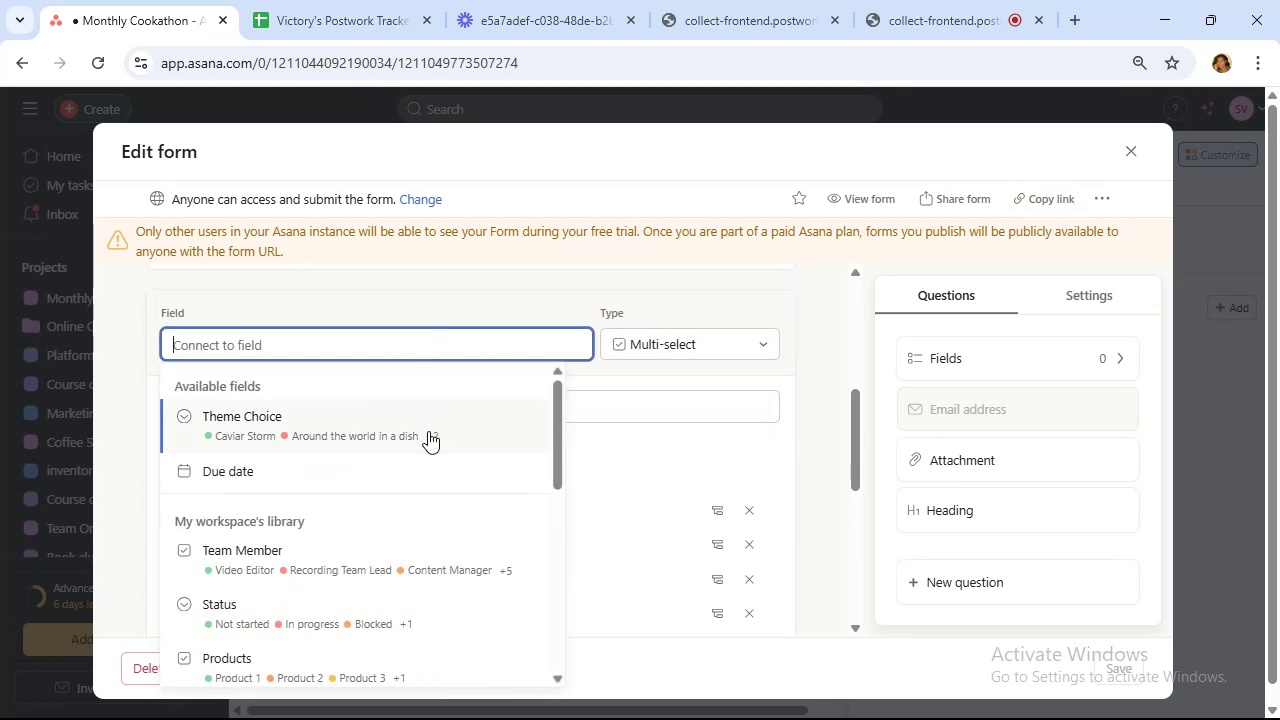 
left_click([428, 431])
 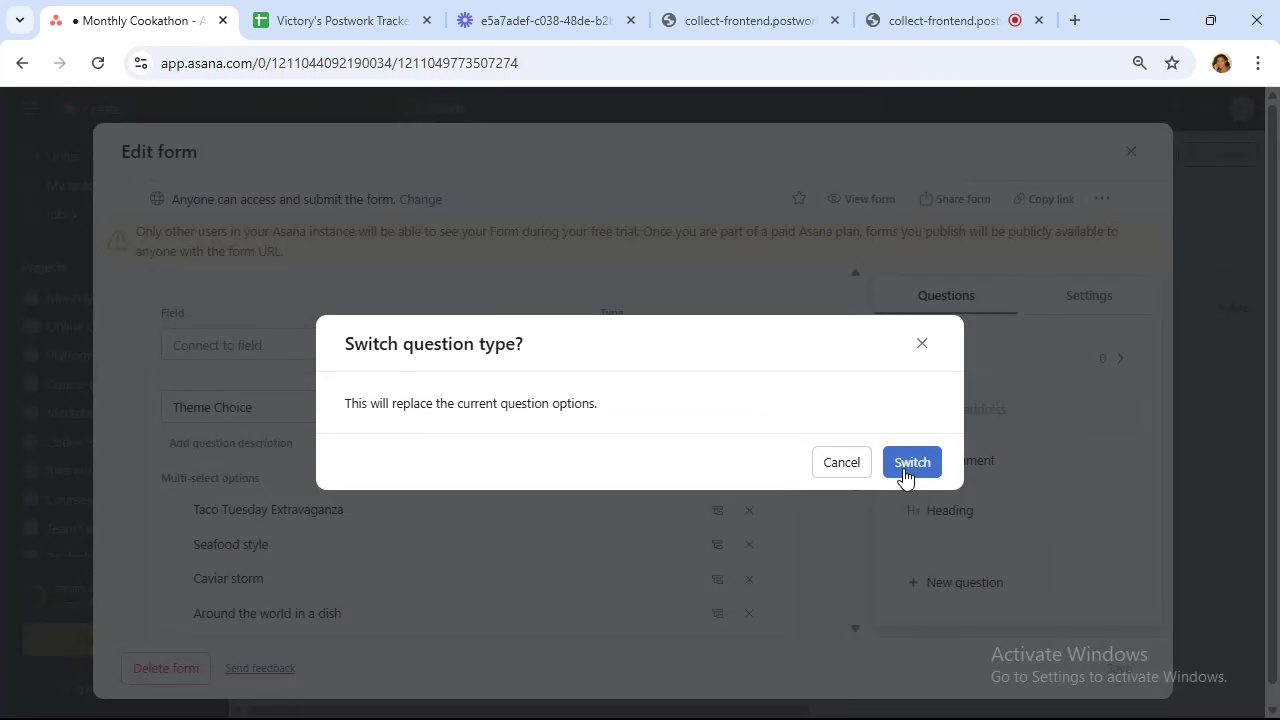 
left_click([904, 464])
 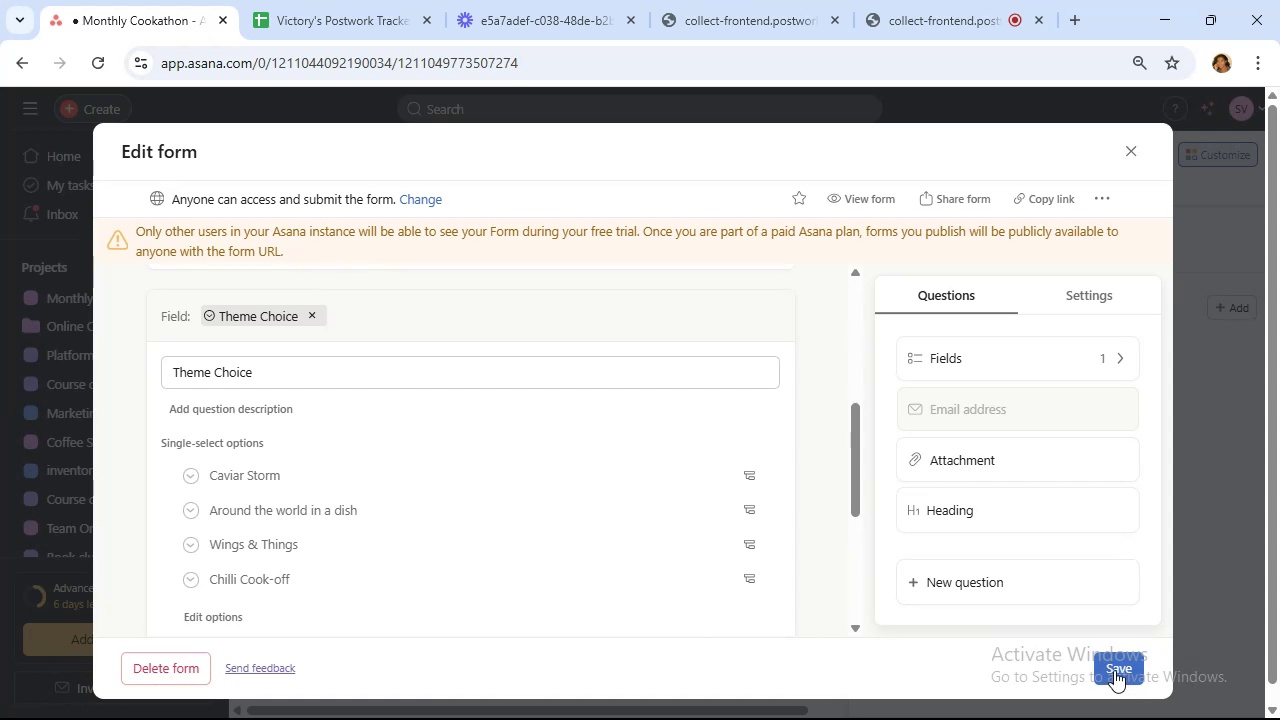 
wait(7.3)
 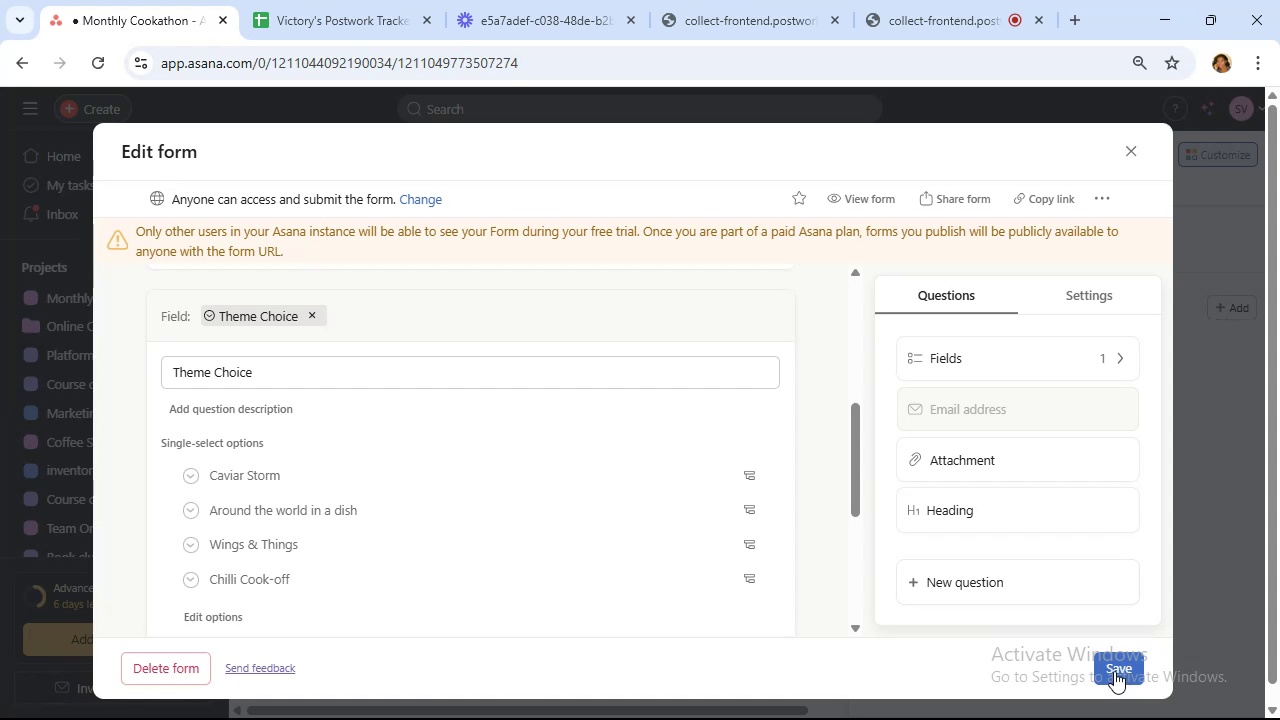 
left_click([214, 619])
 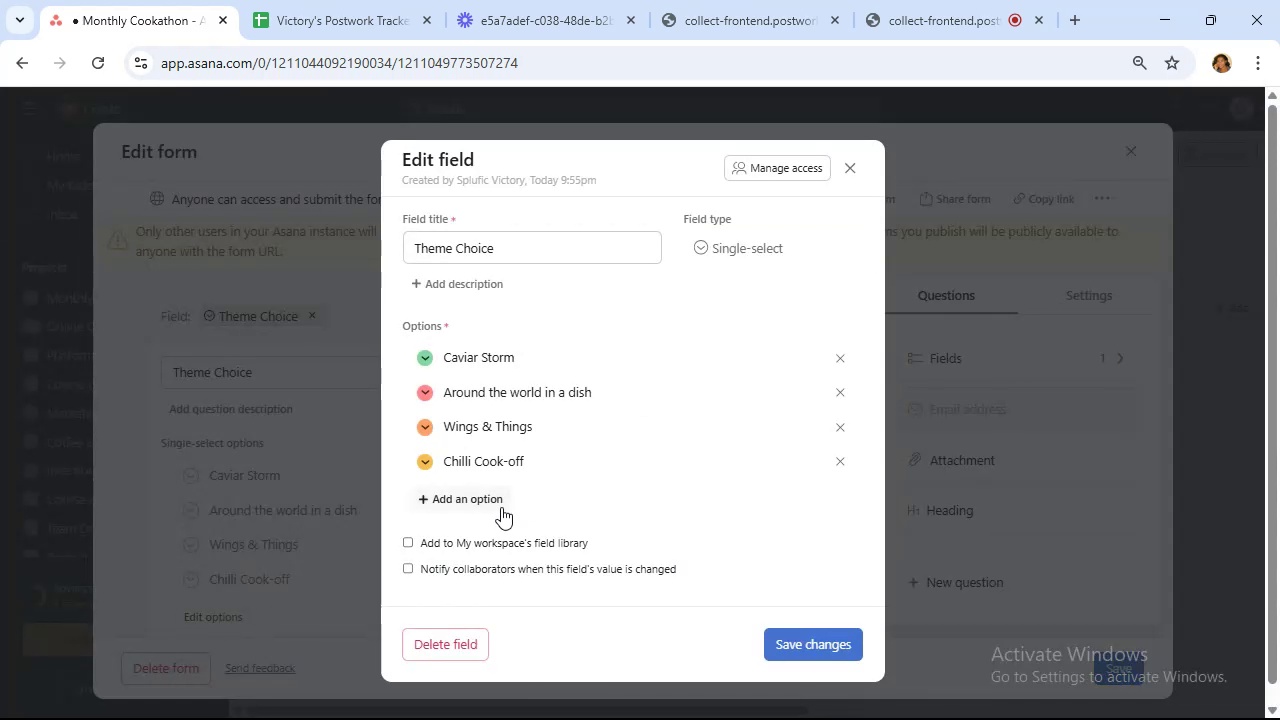 
left_click([487, 497])
 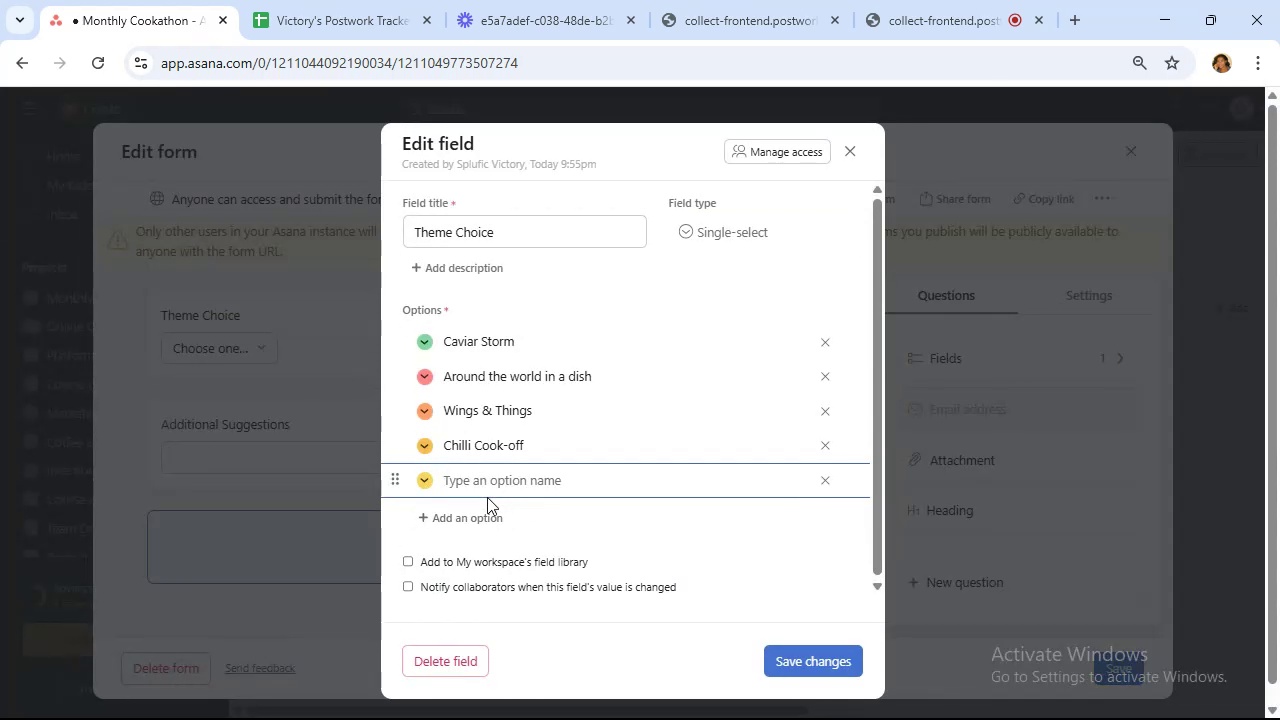 
type(Sa;)
key(Backspace)
type(lsaa )
key(Backspace)
key(Backspace)
type( Showdown)
 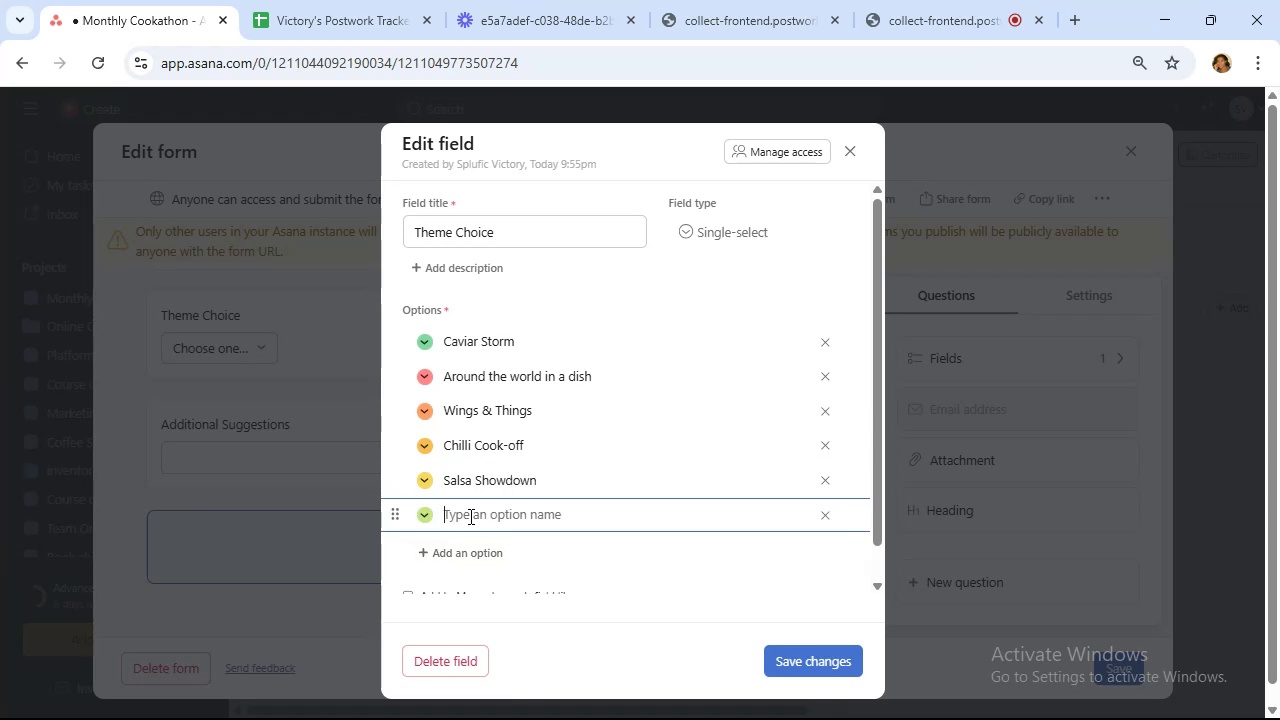 
wait(5.62)
 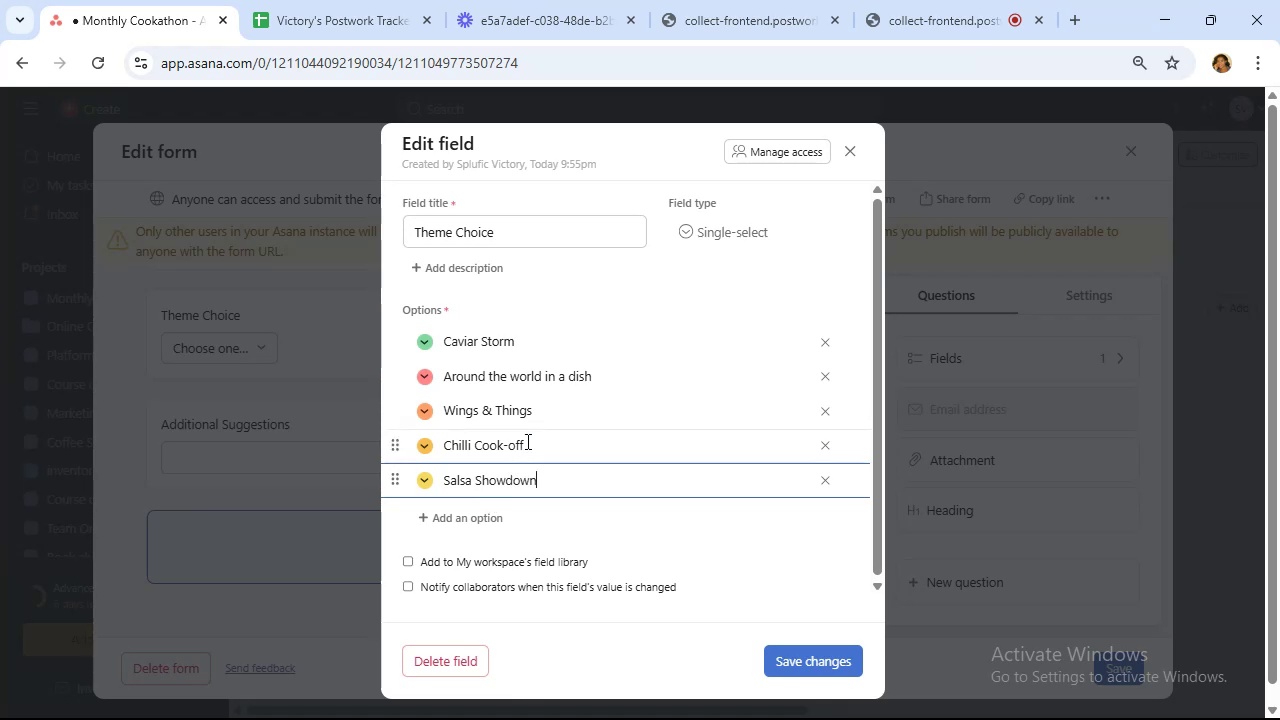 
type(Taco Tuesday Extravaganza)
 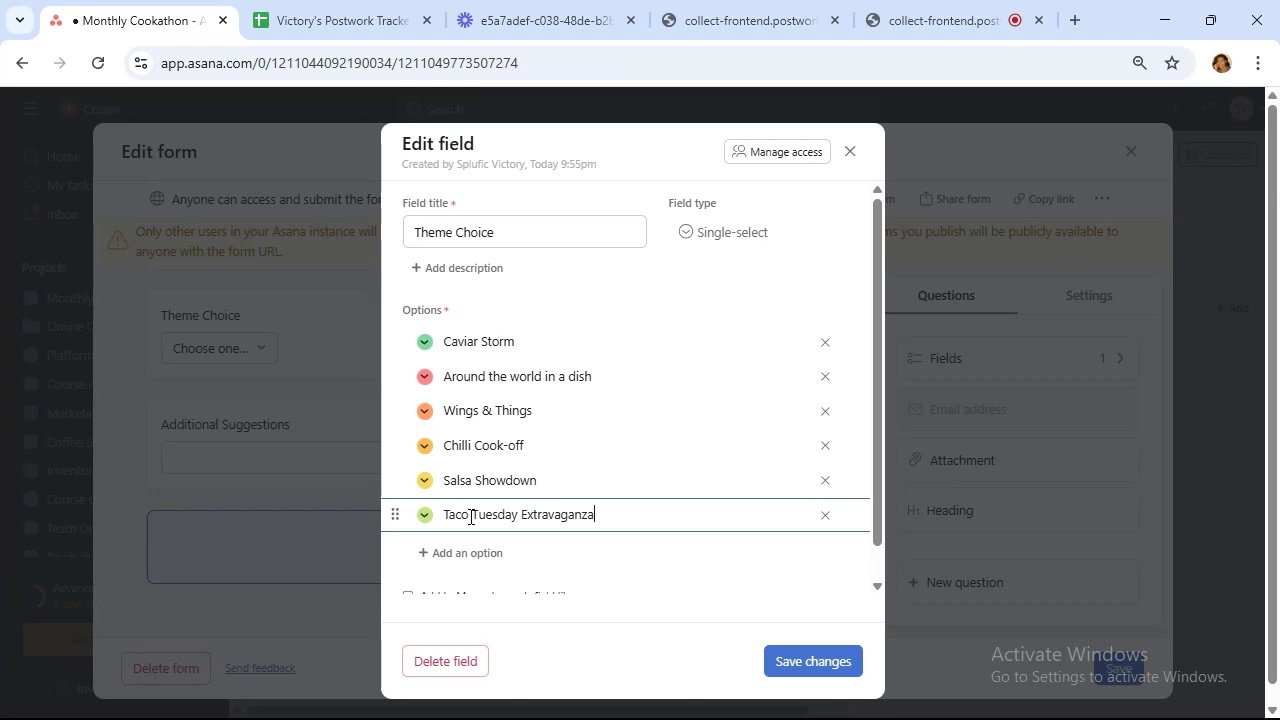 
scroll: coordinate [634, 465], scroll_direction: down, amount: 2.0
 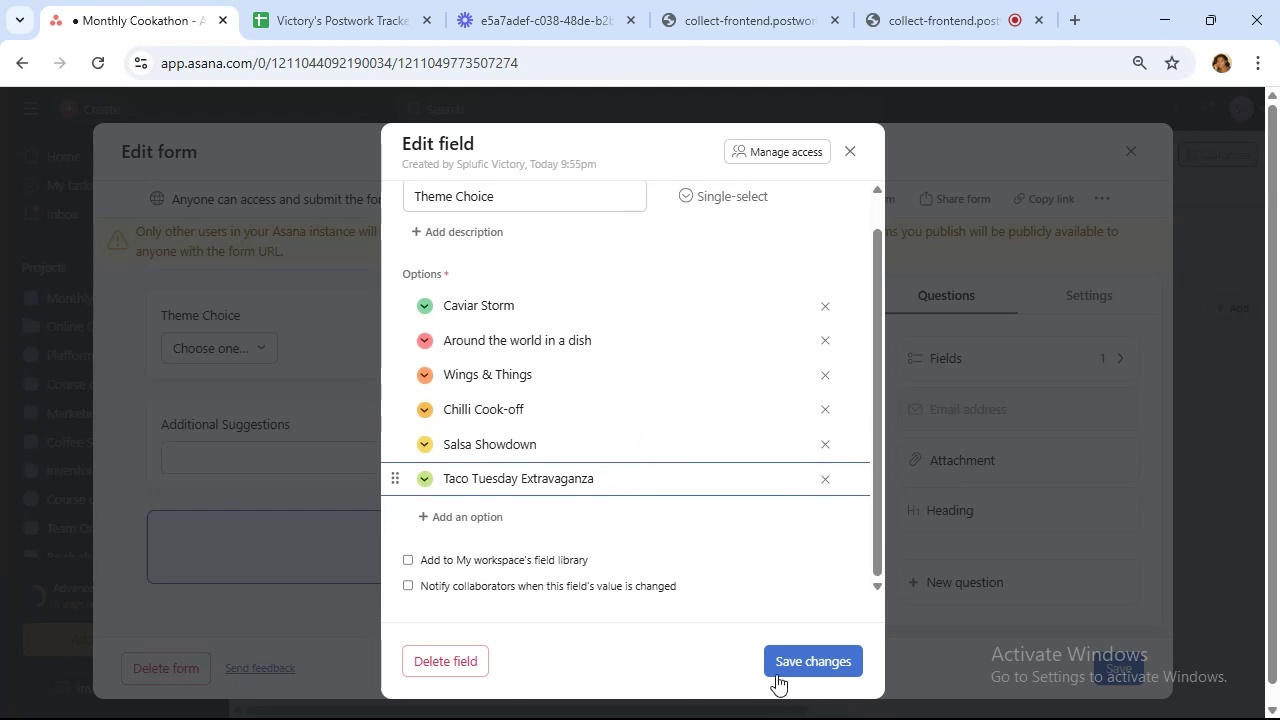 
left_click([782, 663])
 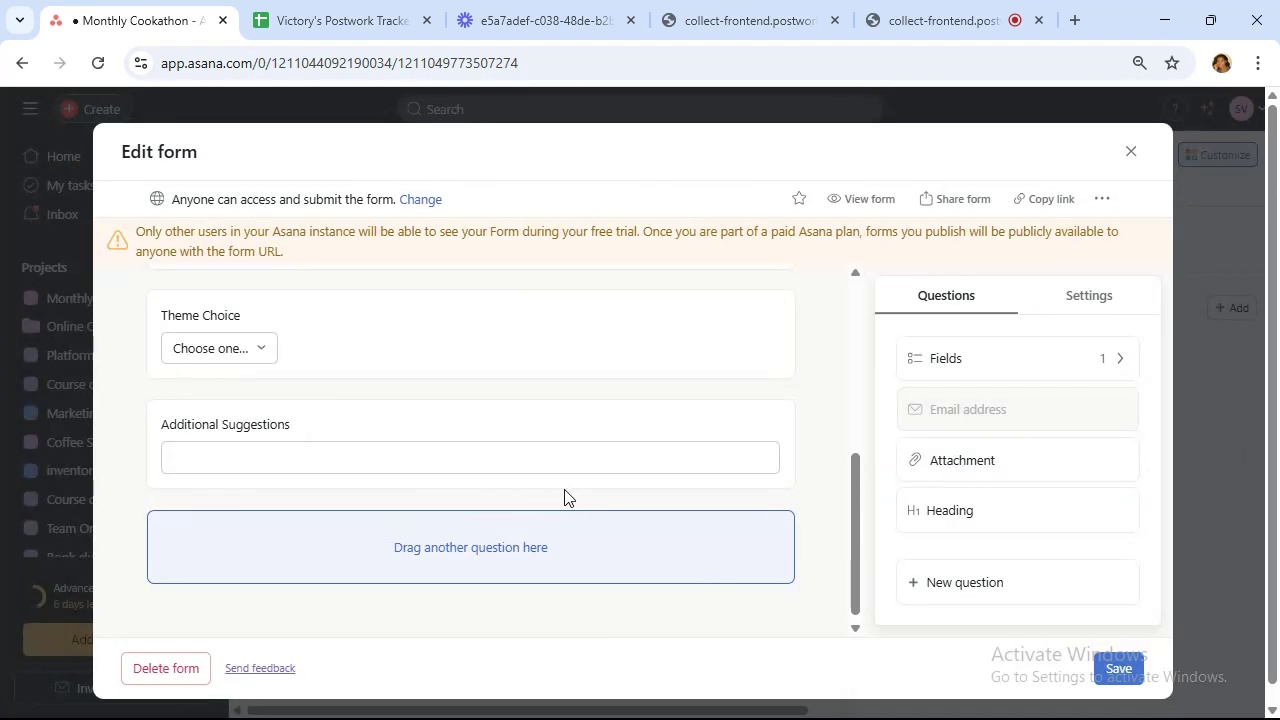 
scroll: coordinate [566, 485], scroll_direction: down, amount: 2.0
 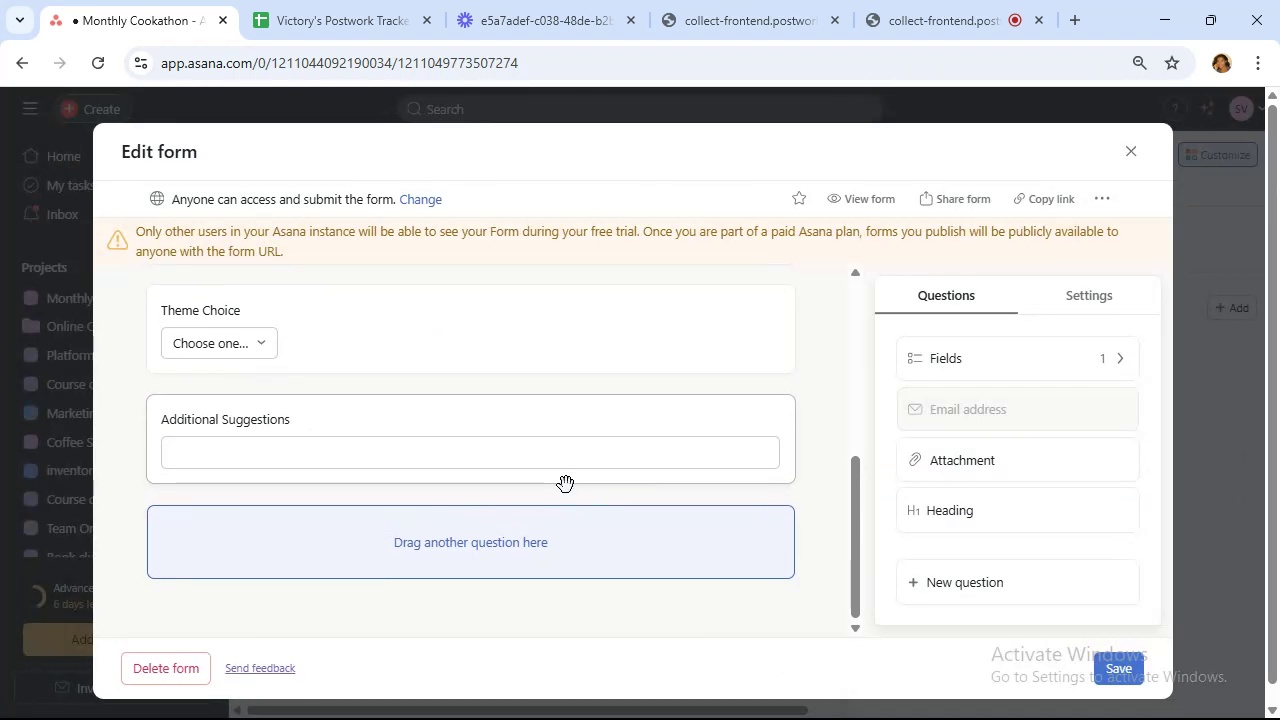 
scroll: coordinate [566, 485], scroll_direction: up, amount: 2.0
 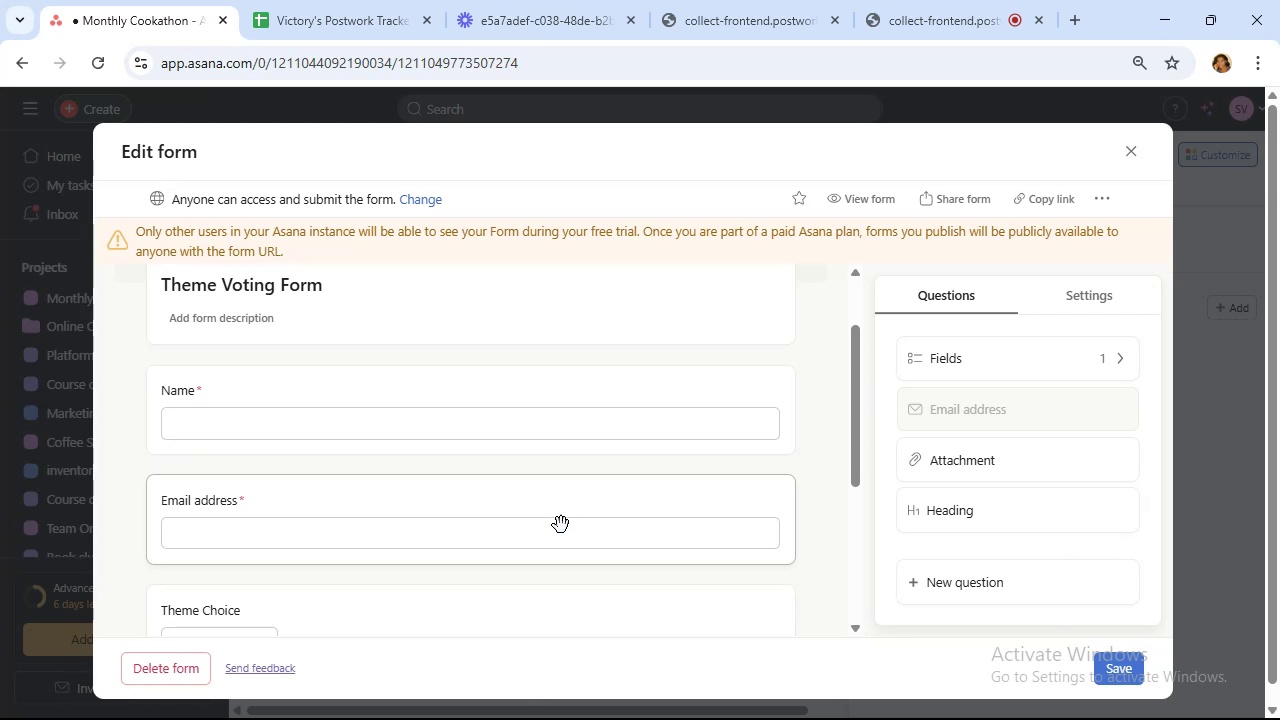 
scroll: coordinate [574, 567], scroll_direction: down, amount: 2.0
 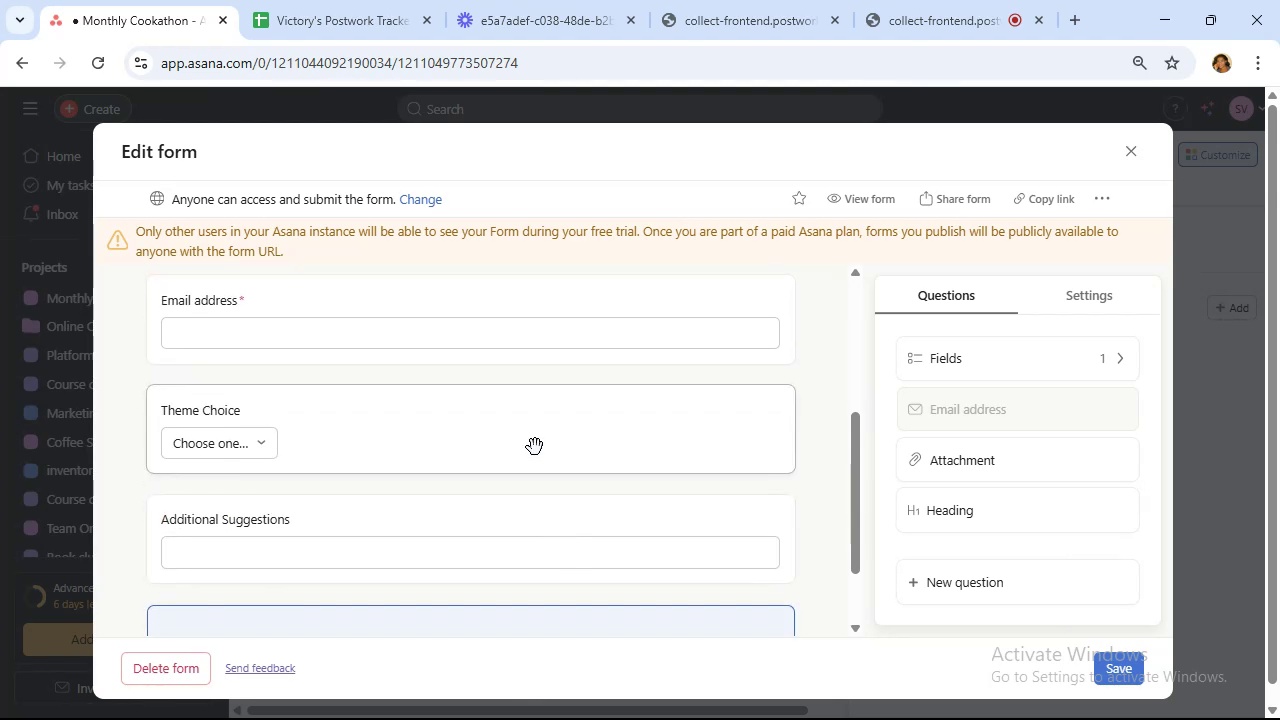 
left_click([531, 431])
 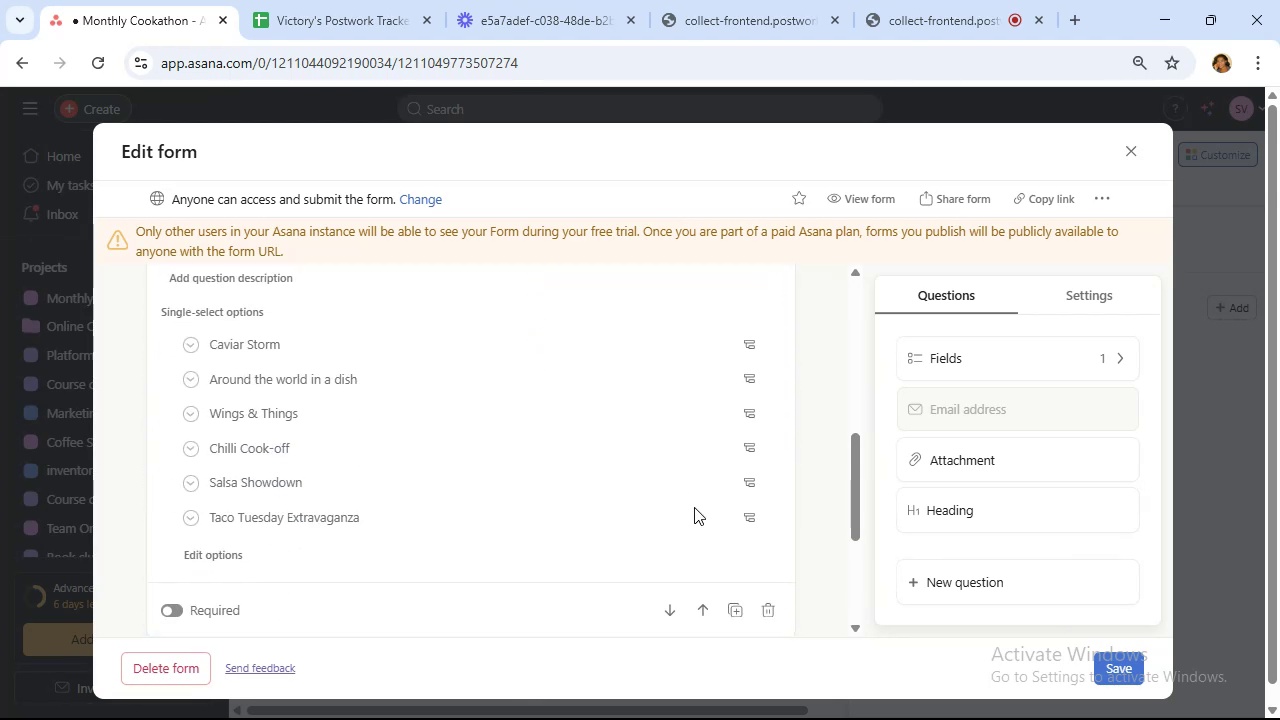 
wait(6.74)
 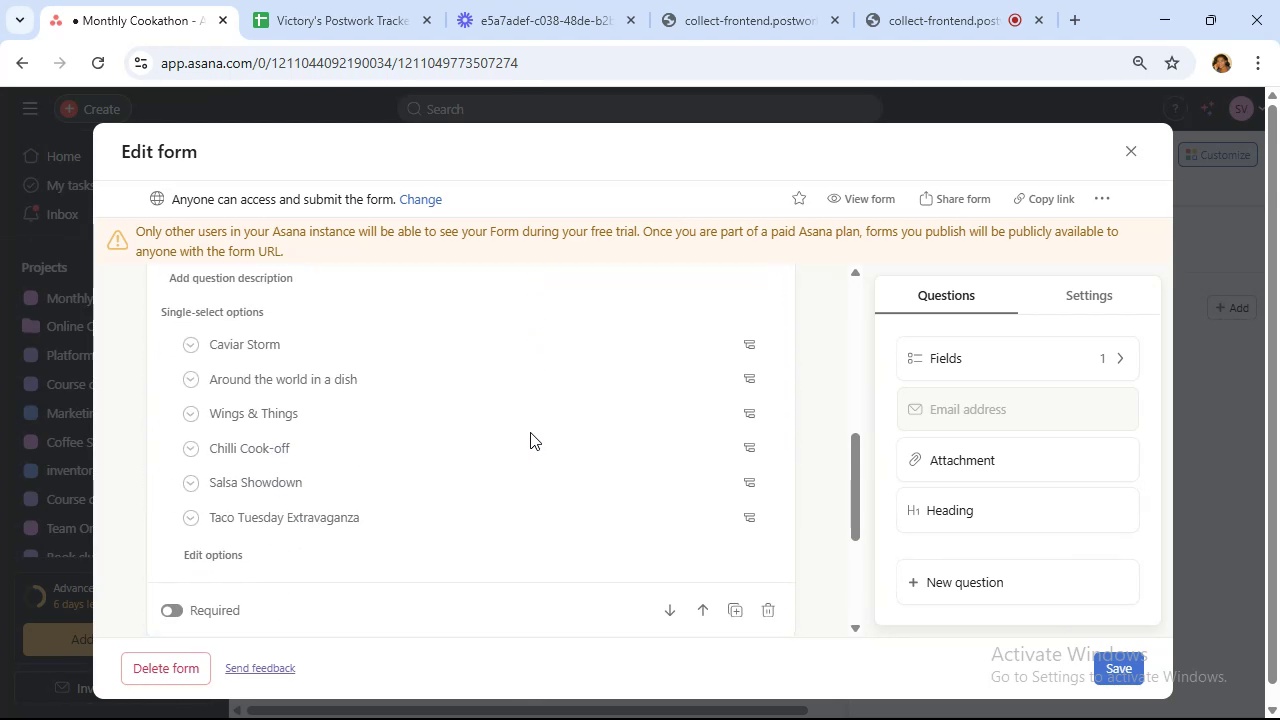 
left_click([1114, 671])
 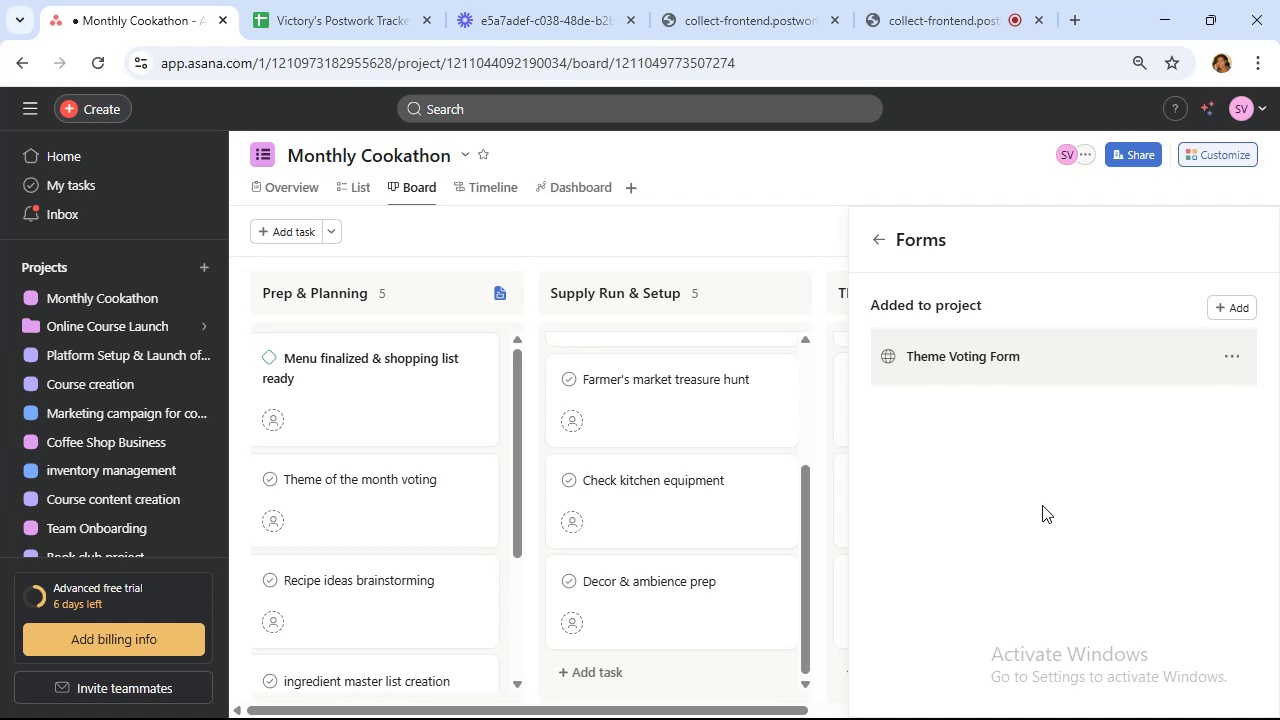 
wait(9.14)
 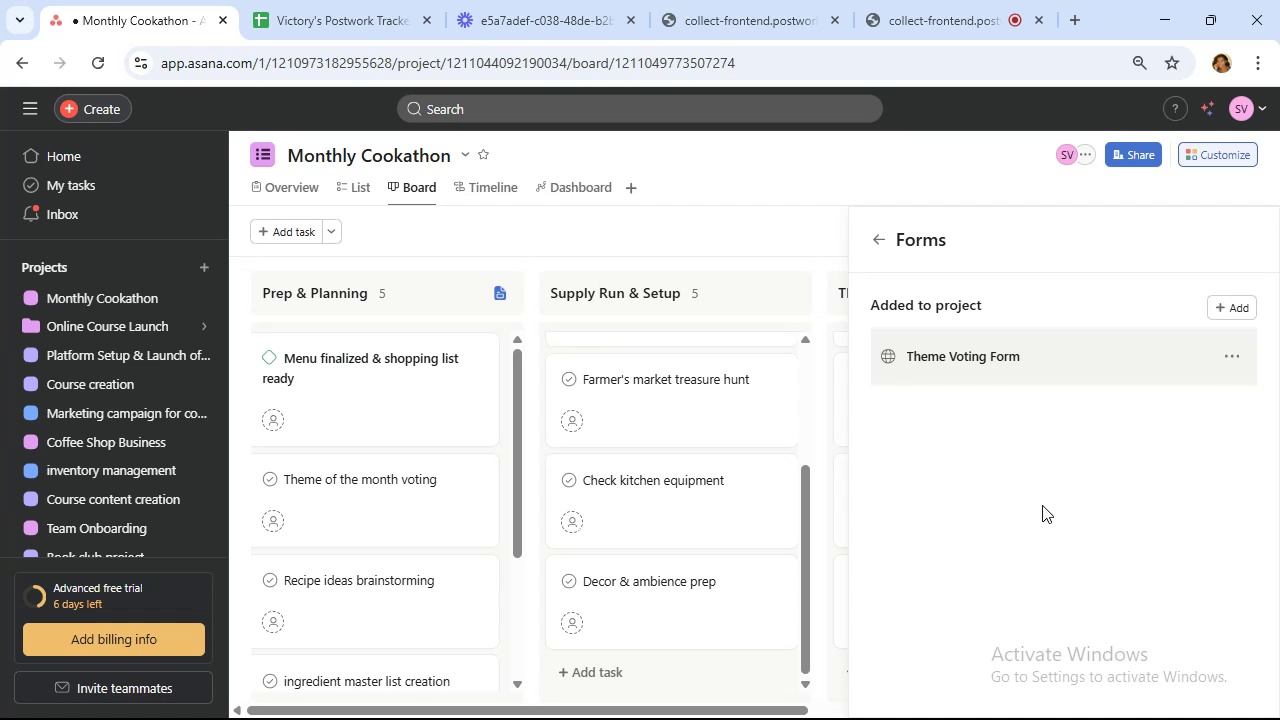 
left_click([1233, 302])
 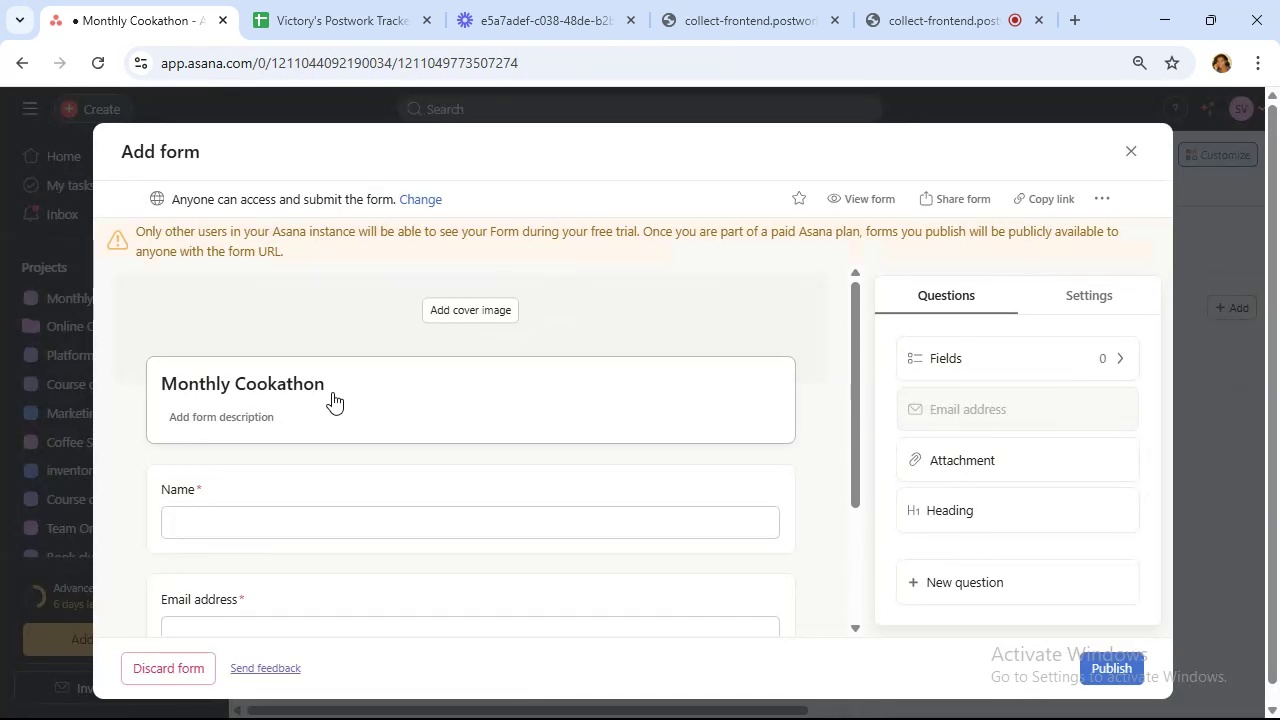 
left_click([319, 380])
 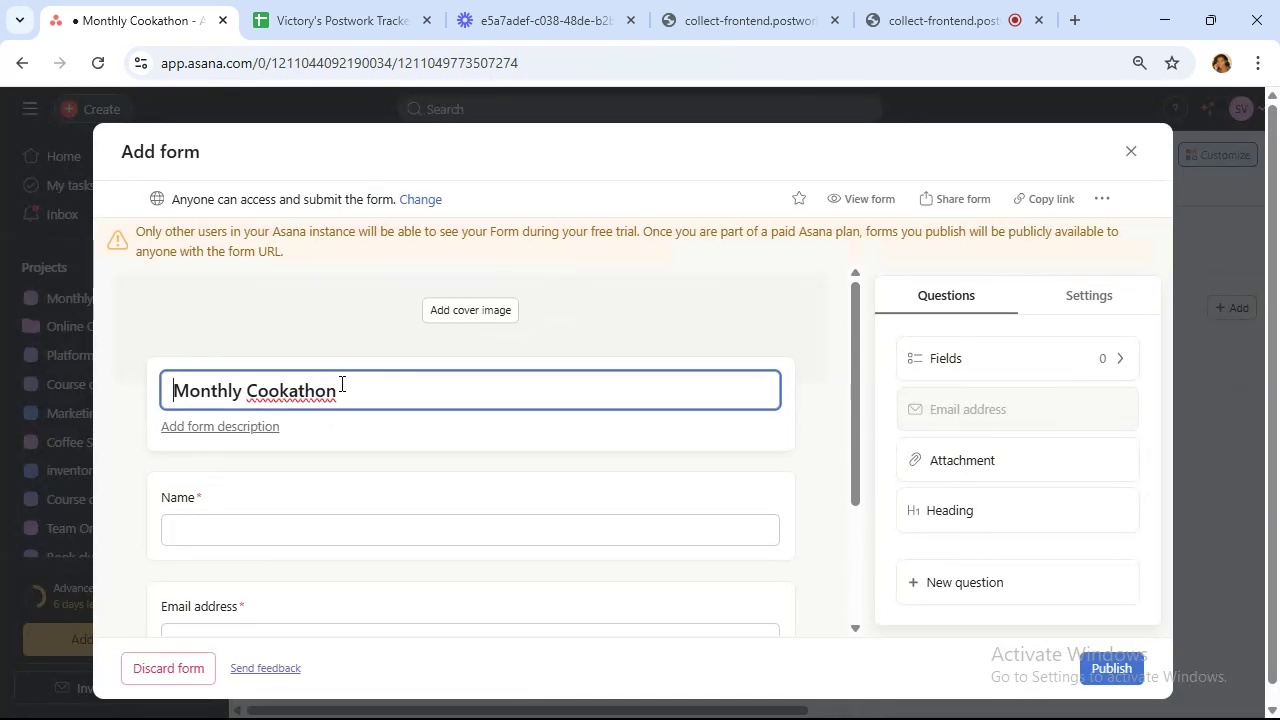 
left_click_drag(start_coordinate=[340, 387], to_coordinate=[138, 389])
 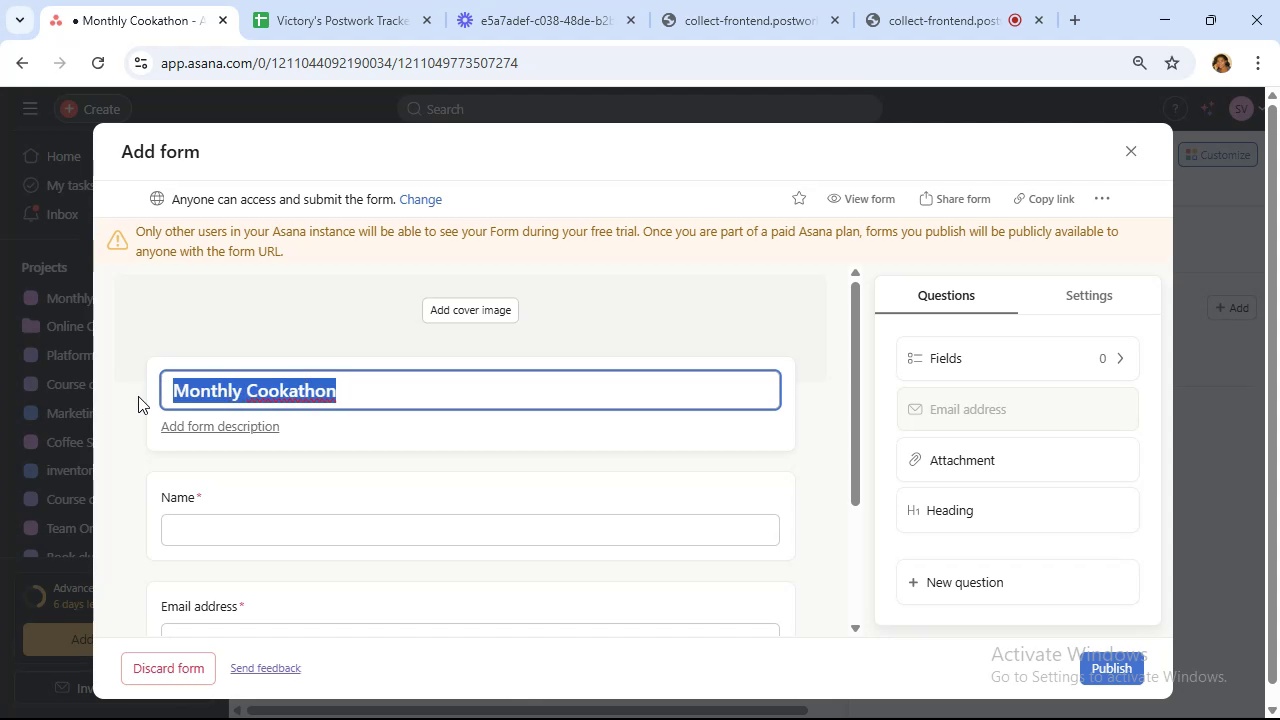 
type(Recipe Submisson)
 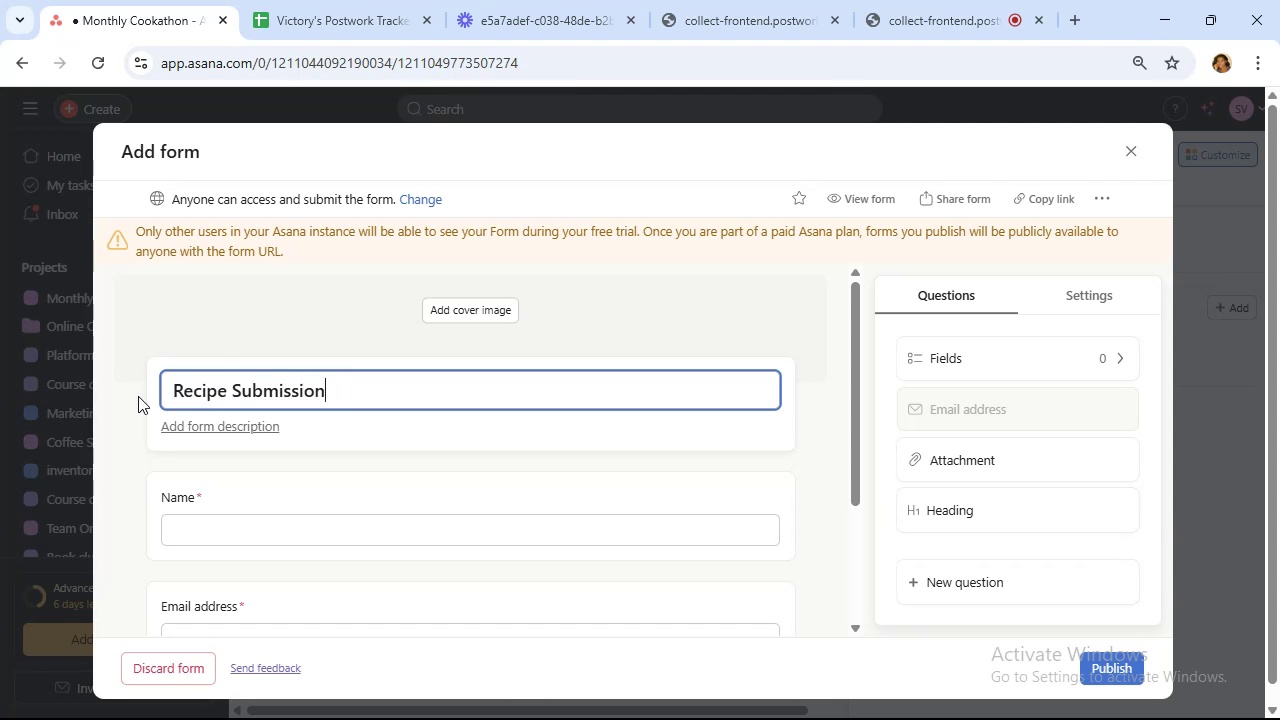 
hold_key(key=I, duration=11.75)
 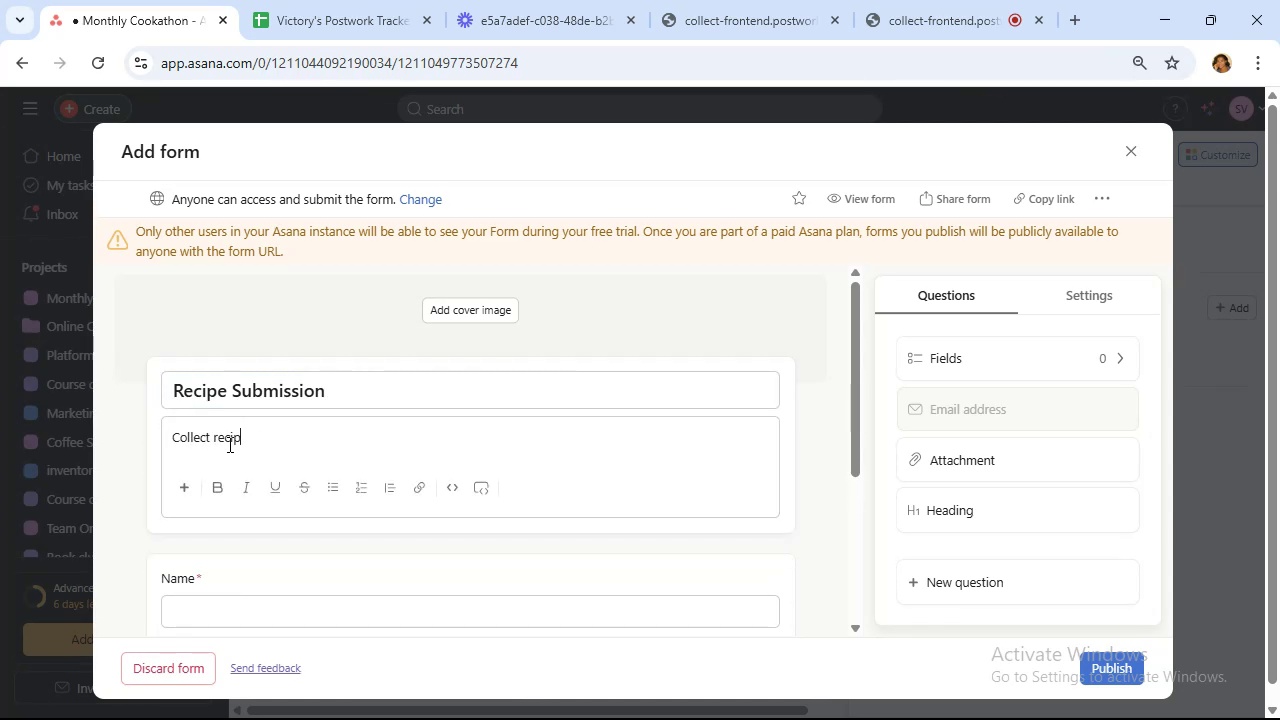 
left_click([211, 427])
 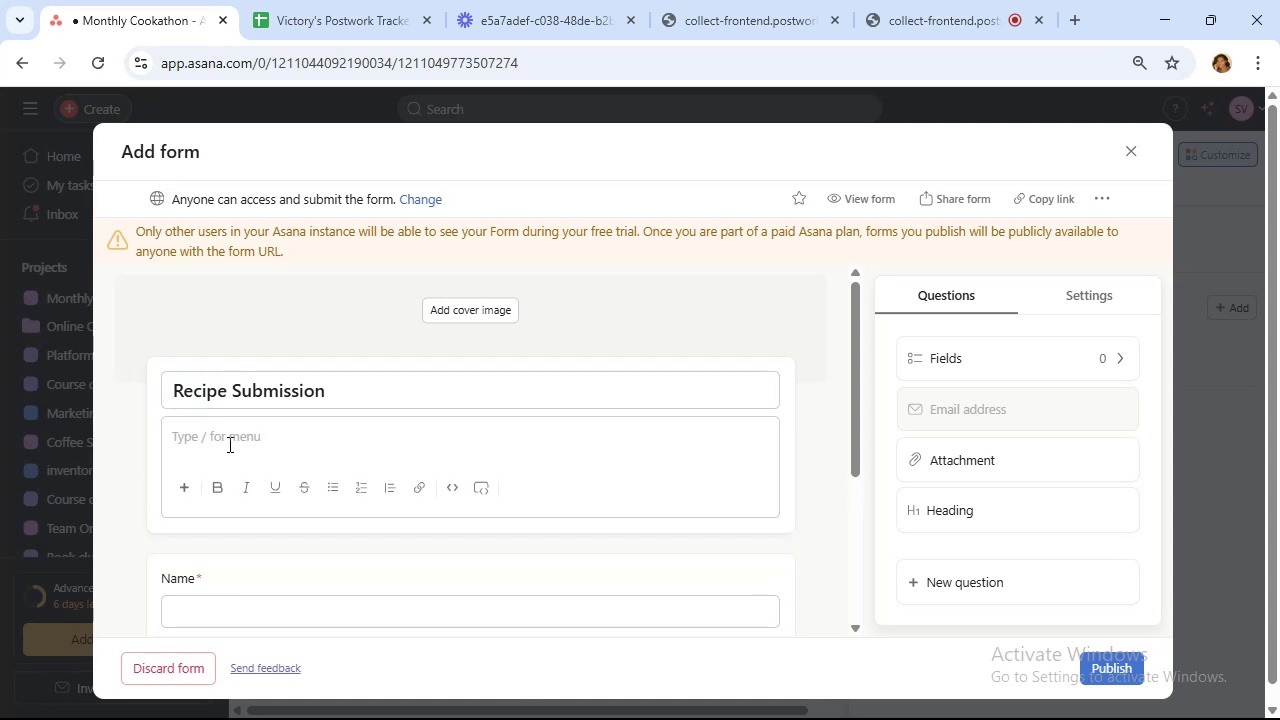 
type(Collect recpes from participants ahead of th)
key(Backspace)
type(ime)
 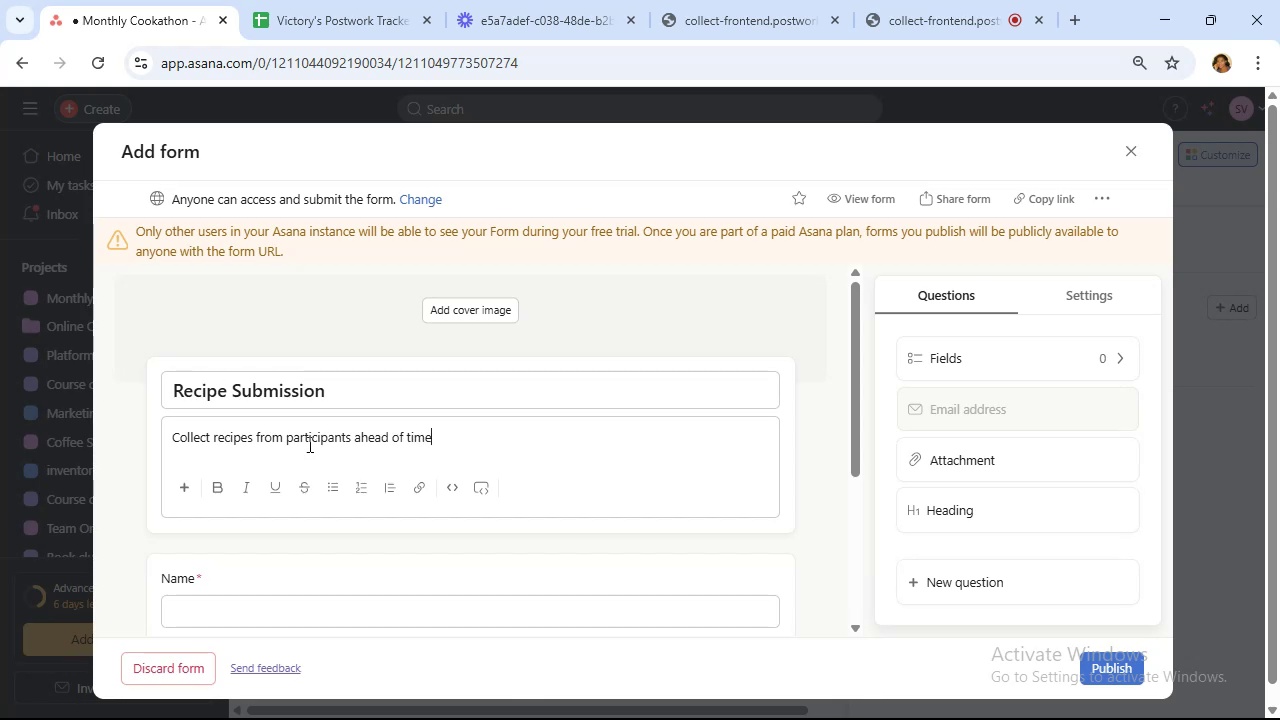 
scroll: coordinate [323, 437], scroll_direction: down, amount: 2.0
 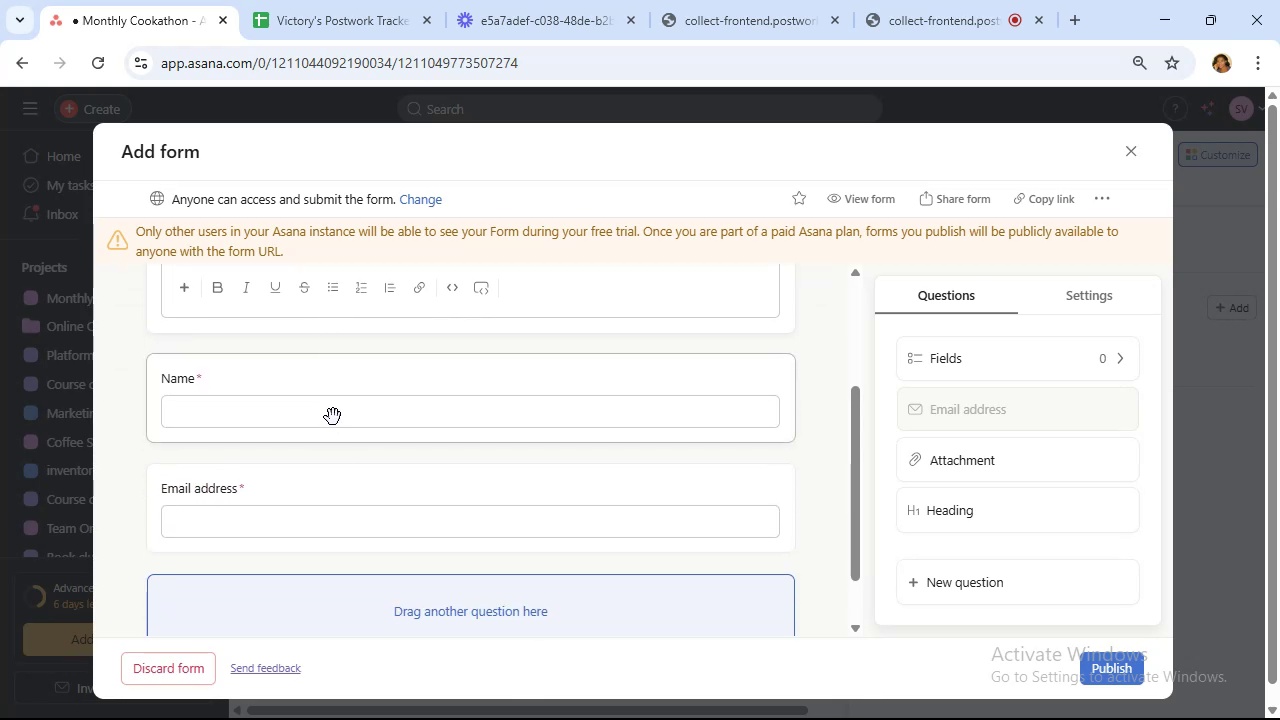 
wait(7.32)
 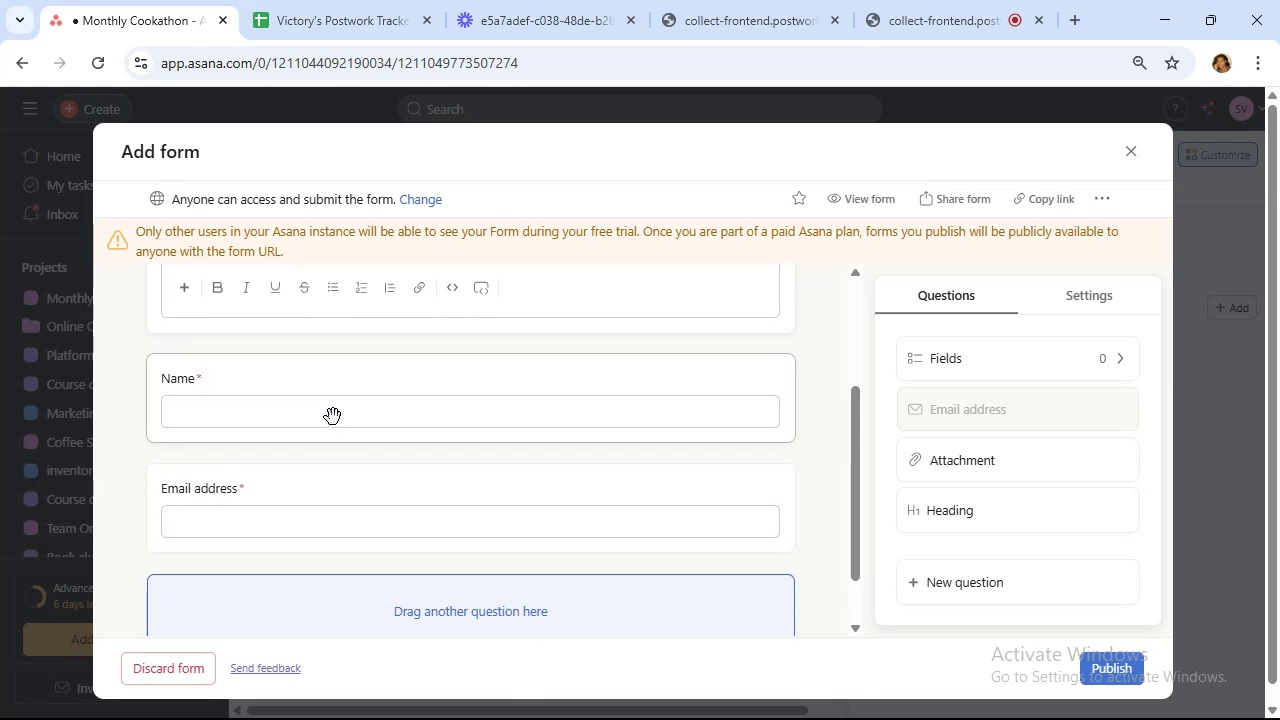 
scroll: coordinate [326, 428], scroll_direction: down, amount: 1.0
 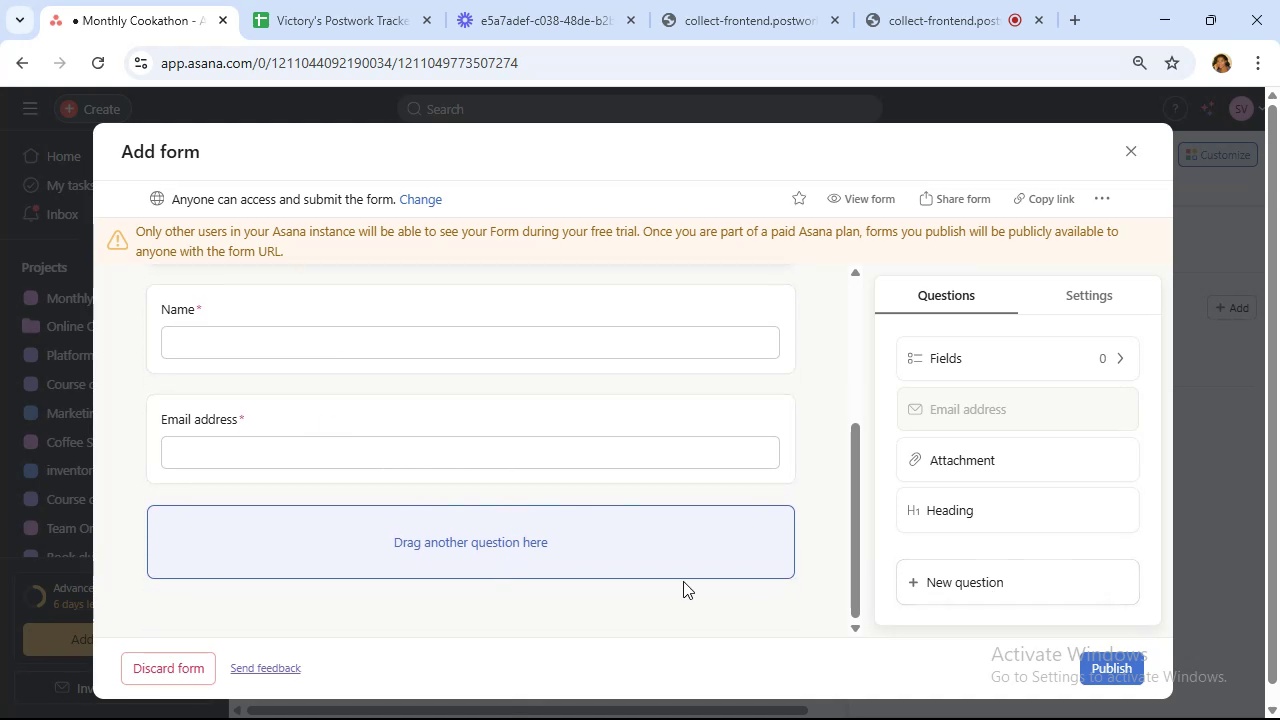 
wait(5.13)
 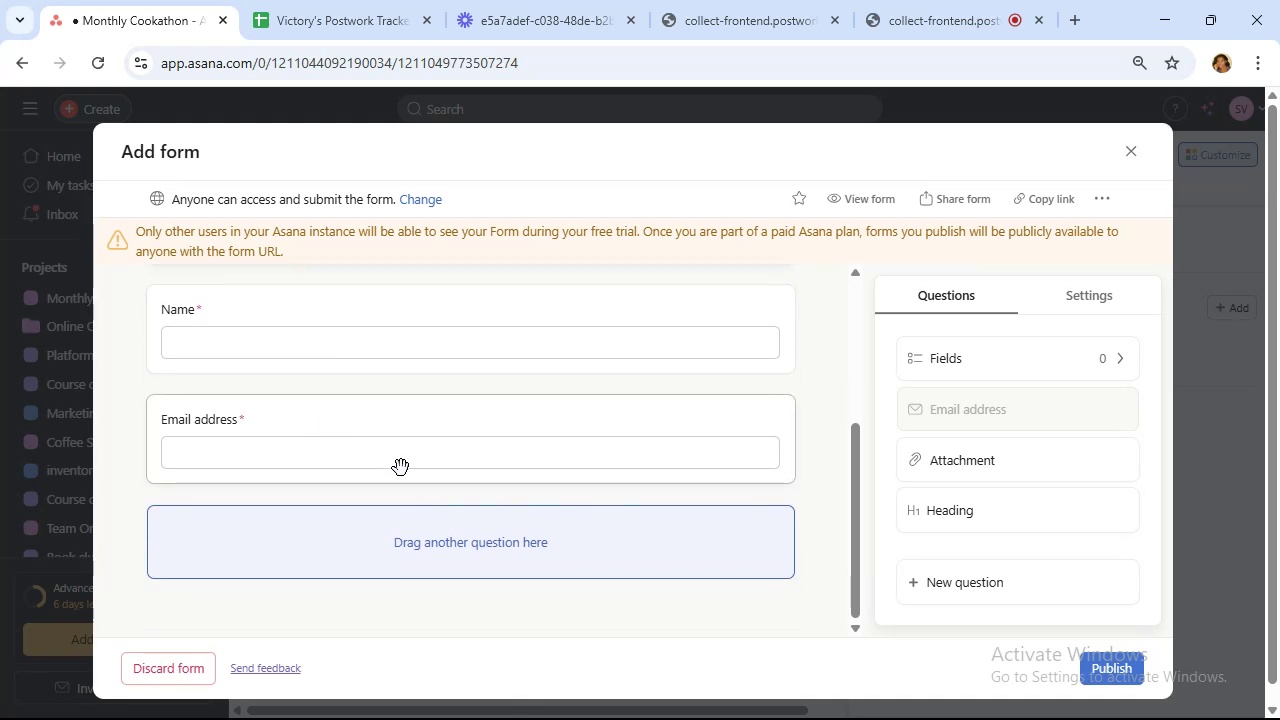 
left_click([948, 576])
 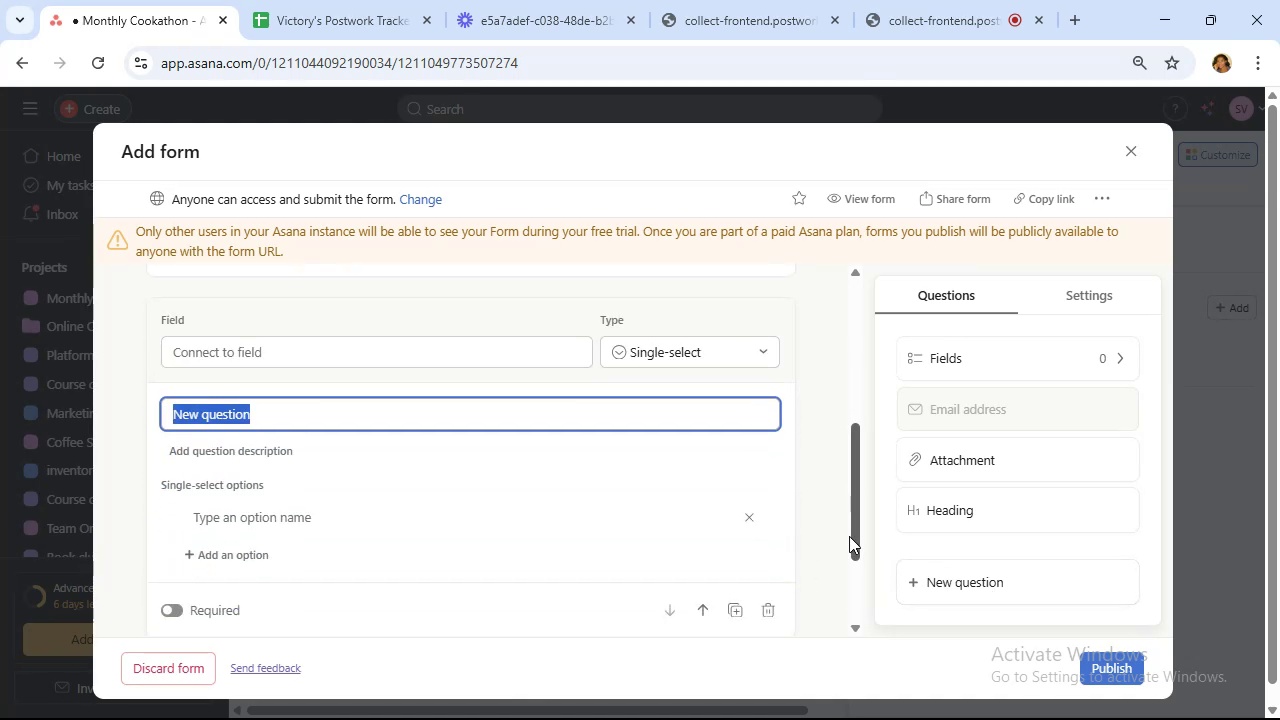 
type(Recipe Name)
 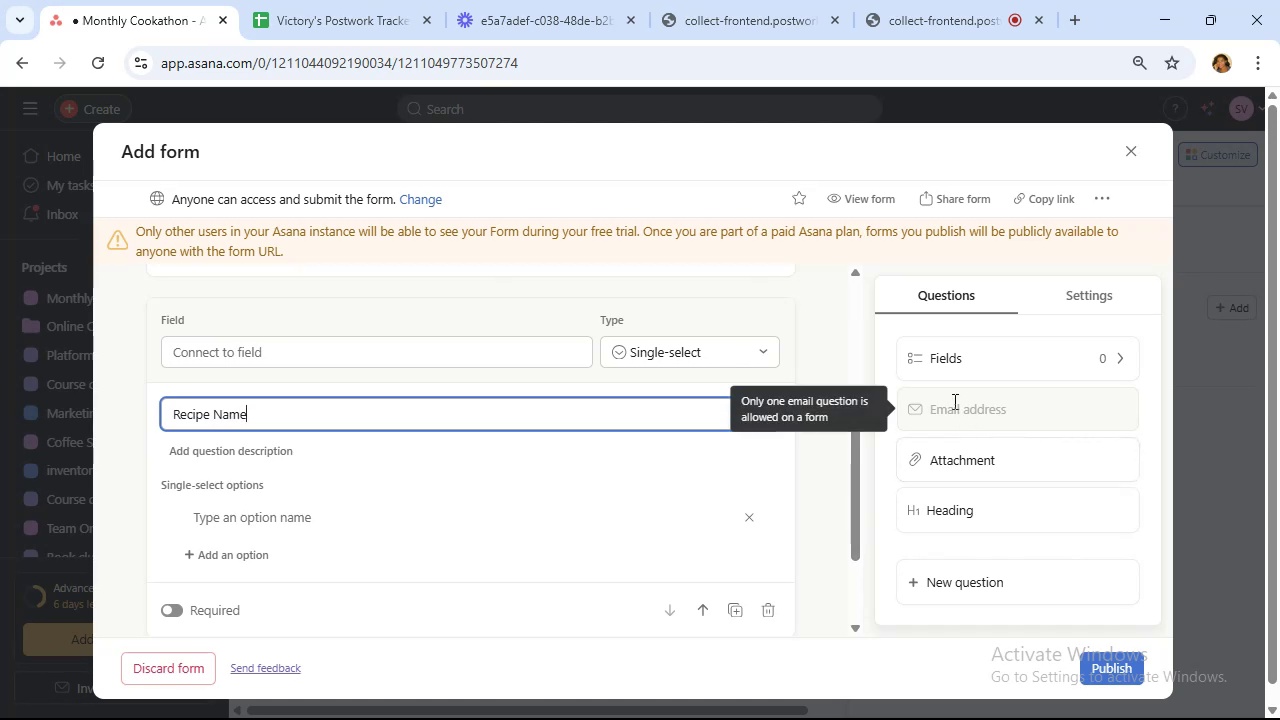 
left_click([693, 350])
 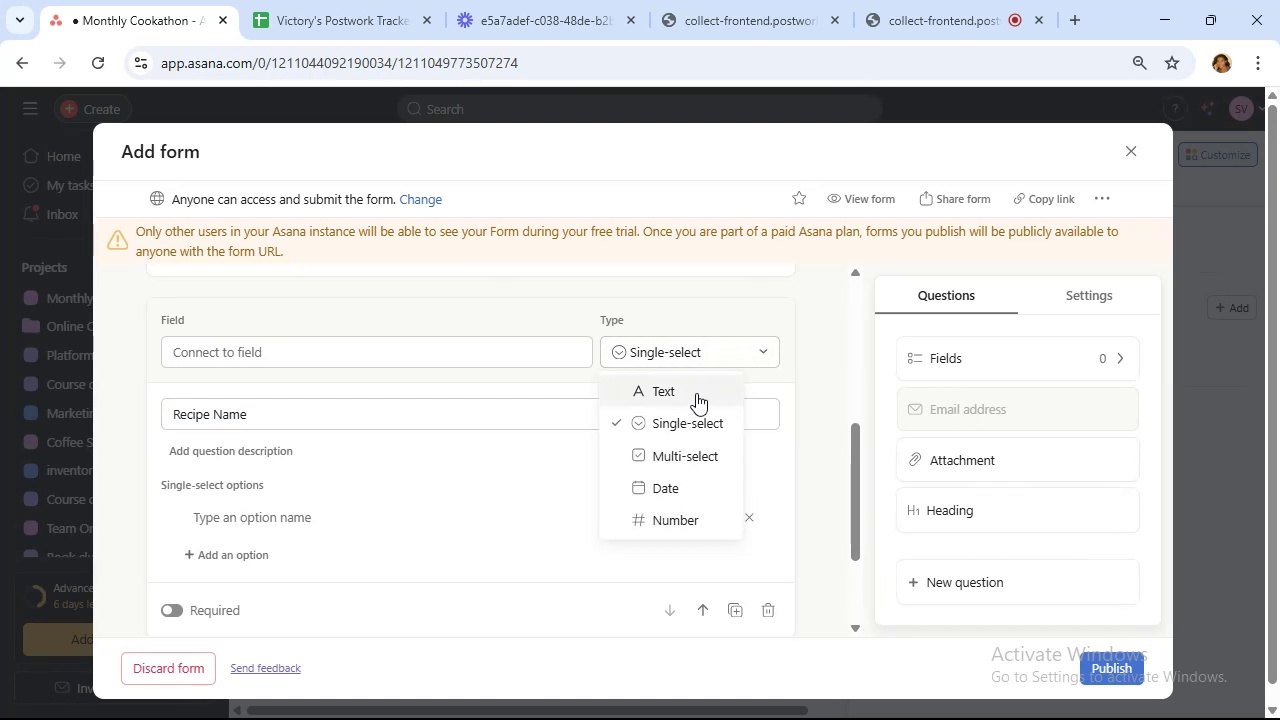 
left_click([694, 386])
 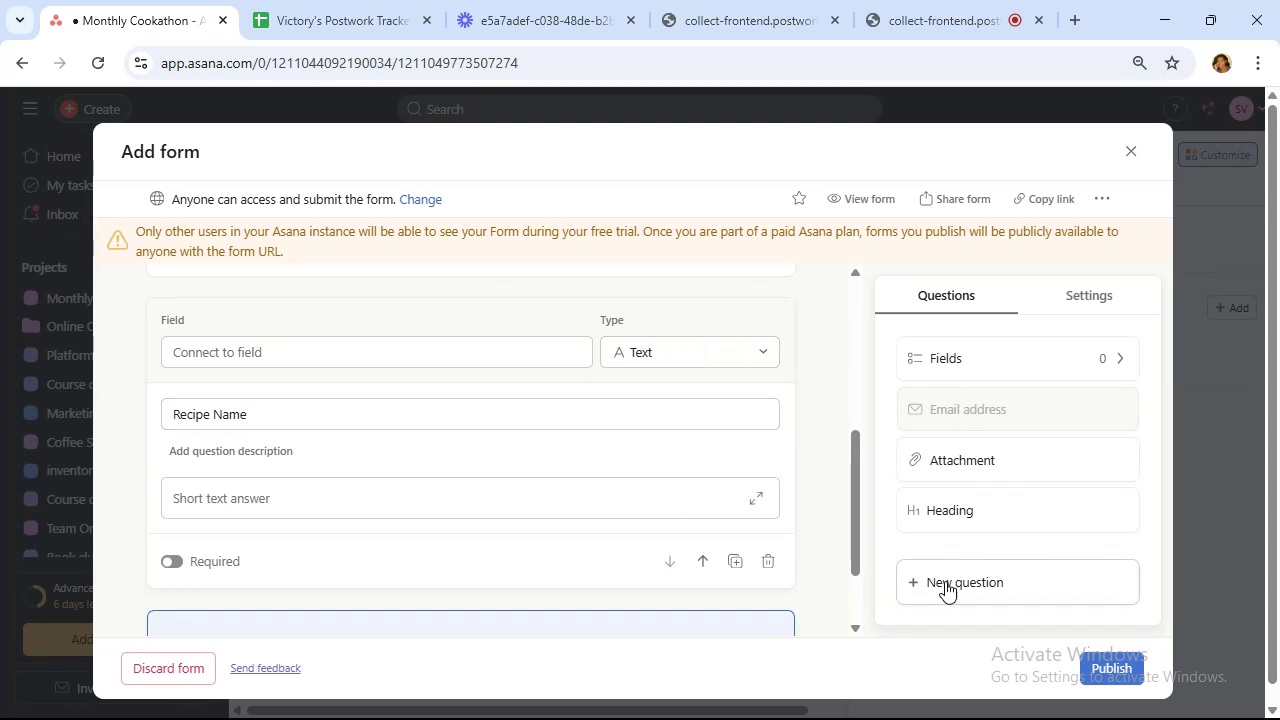 
left_click([961, 588])
 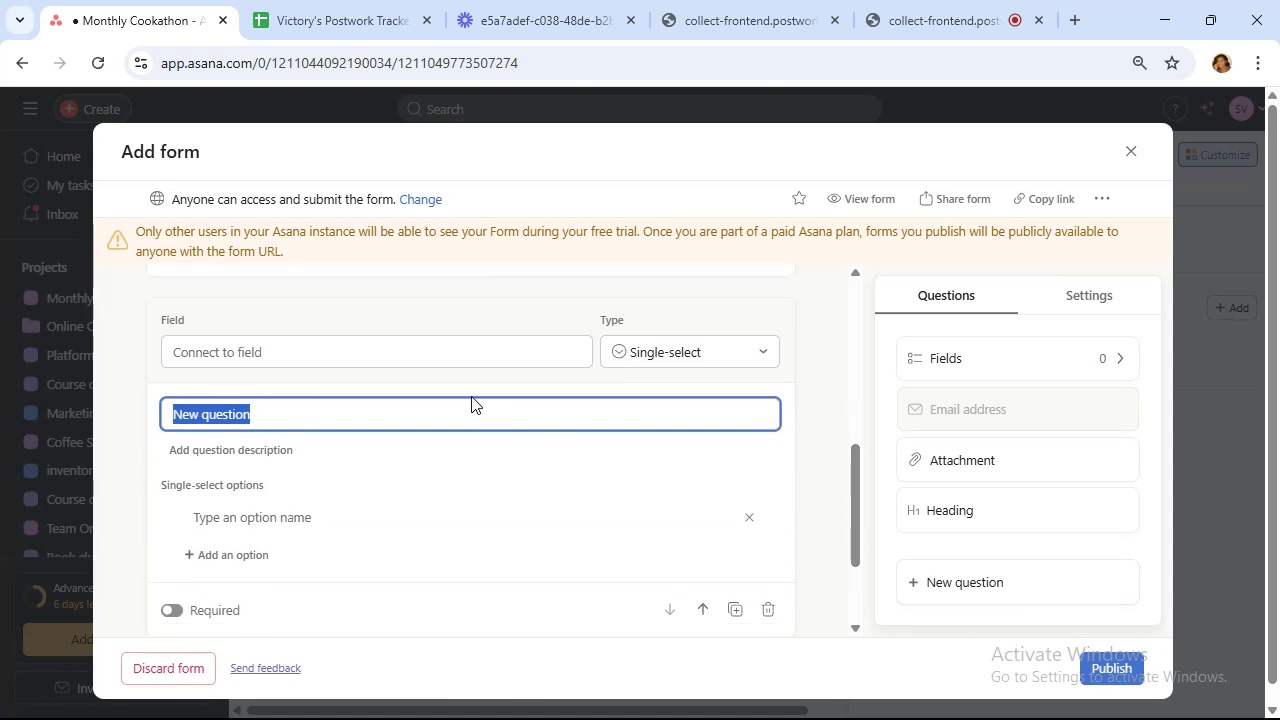 
key(Enter)
 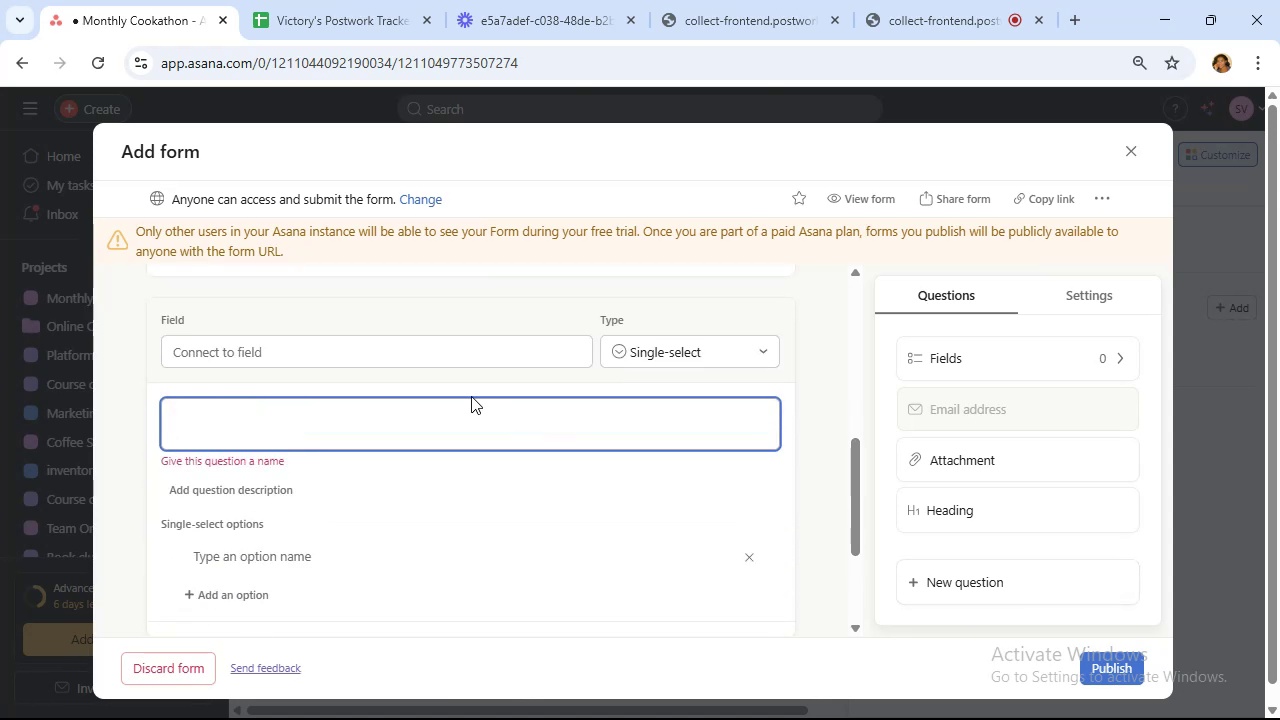 
key(Backspace)
type(Ingredients List)
 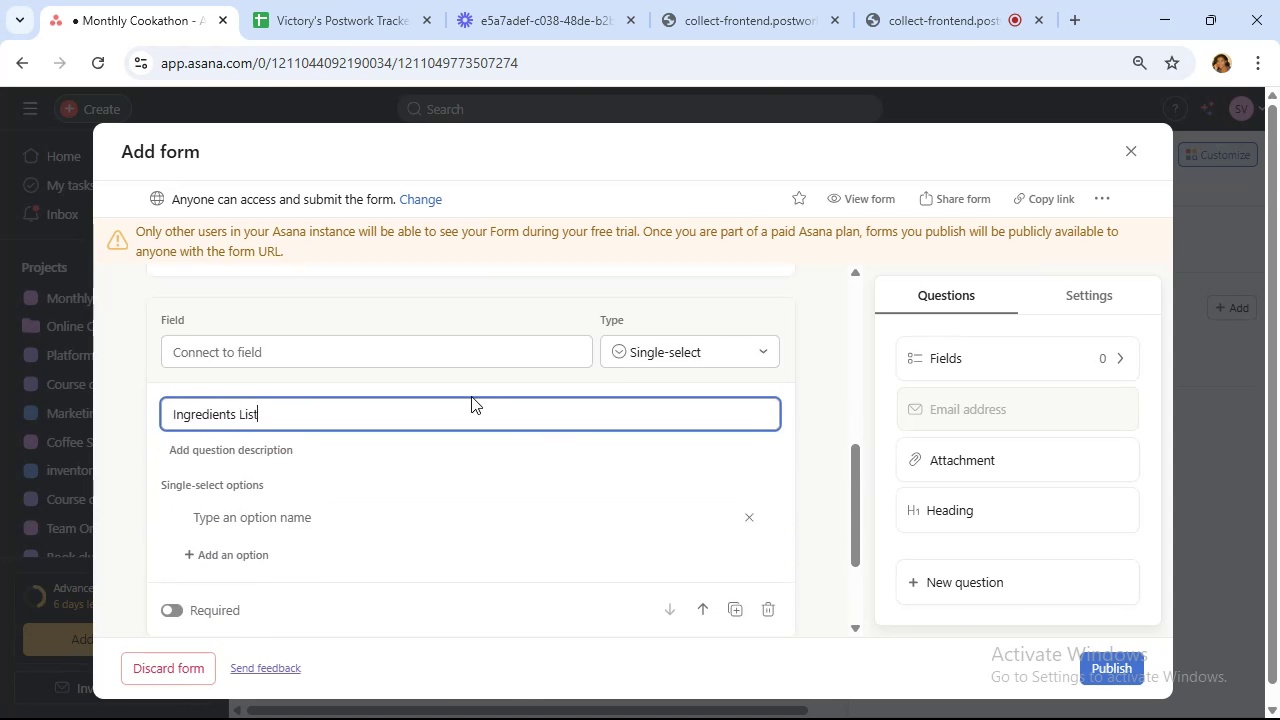 
left_click([631, 367])
 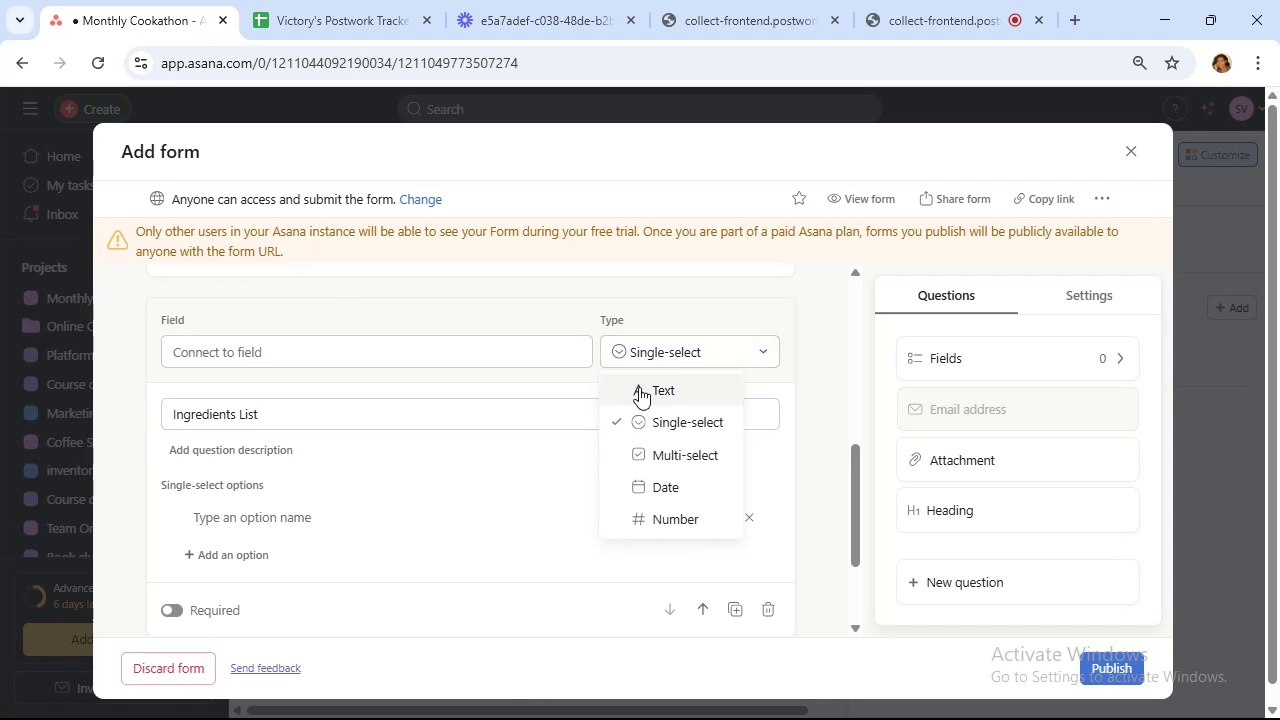 
left_click([639, 390])
 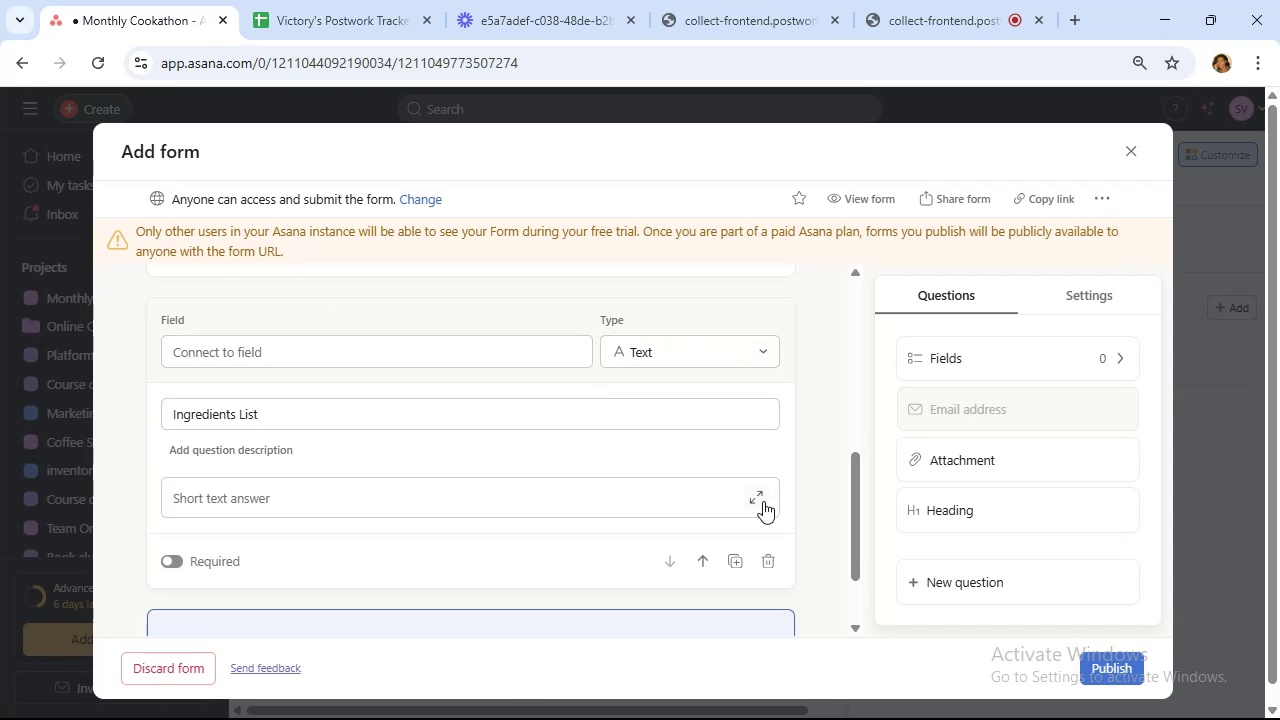 
left_click([759, 497])
 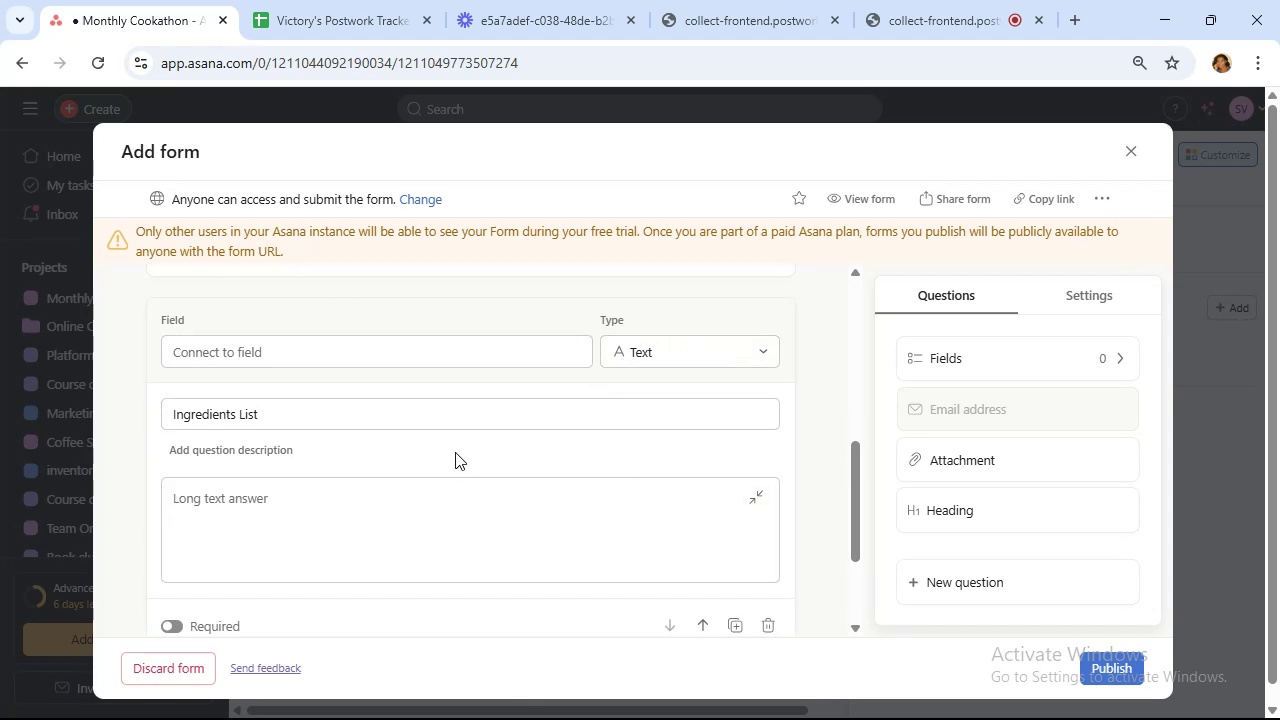 
left_click([954, 588])
 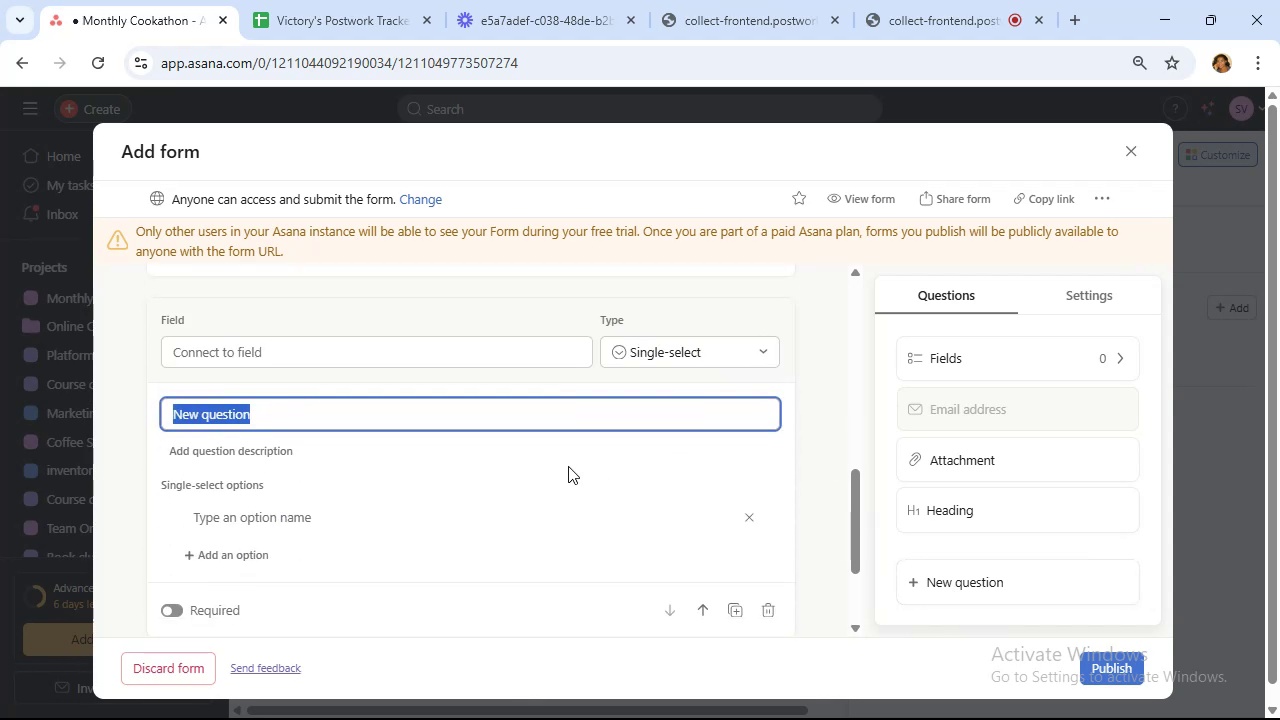 
type(Special Notes/Dietry )
 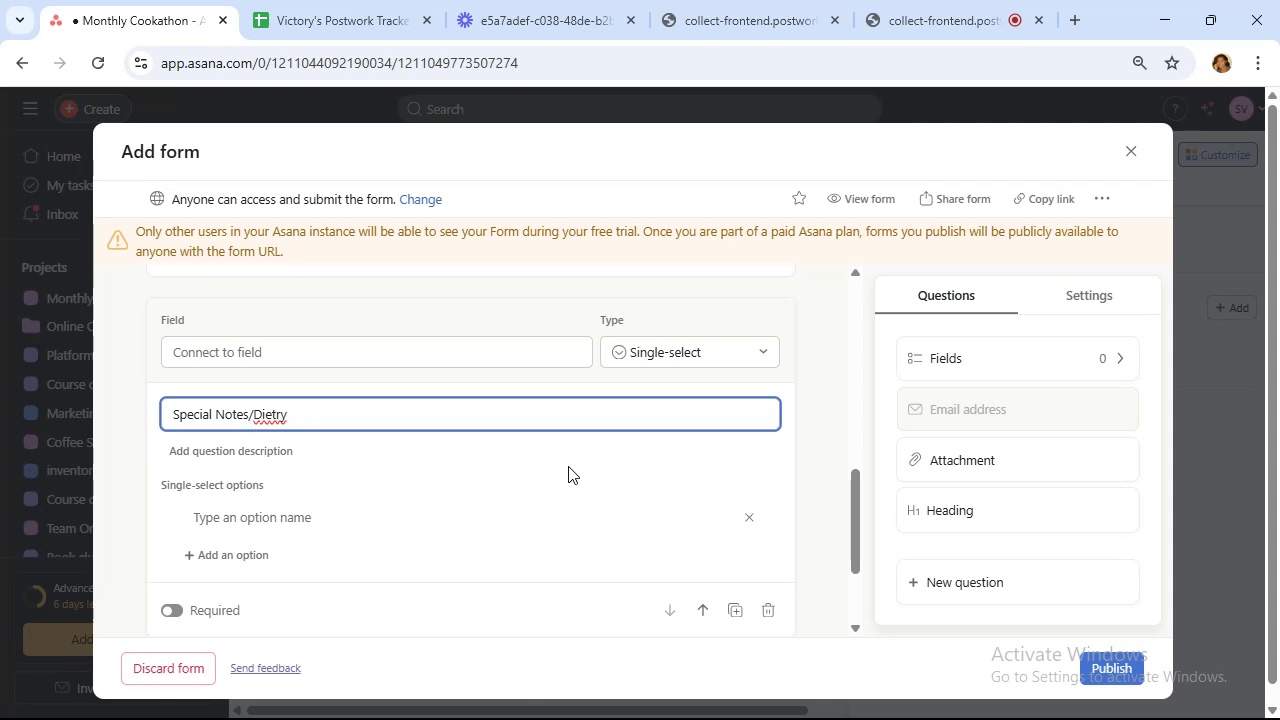 
wait(5.13)
 